 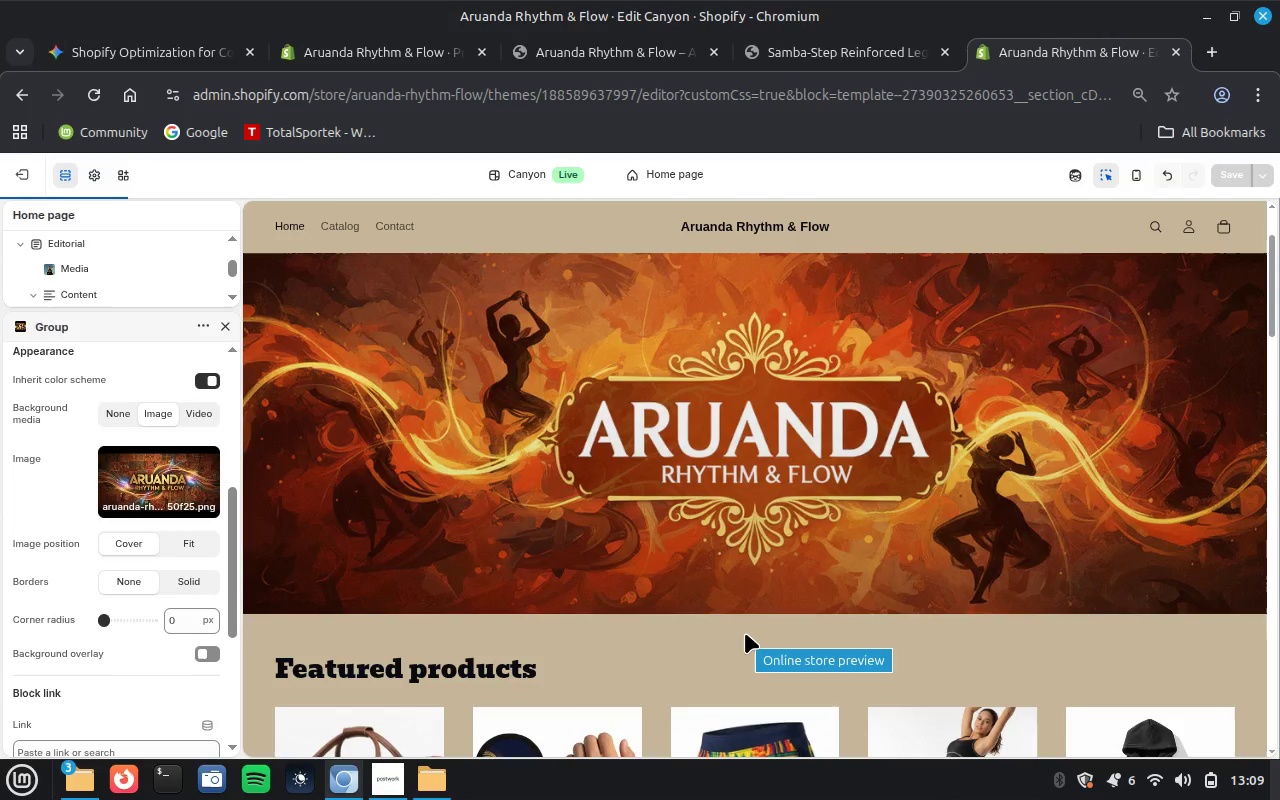 
scroll: coordinate [861, 648], scroll_direction: down, amount: 27.0
 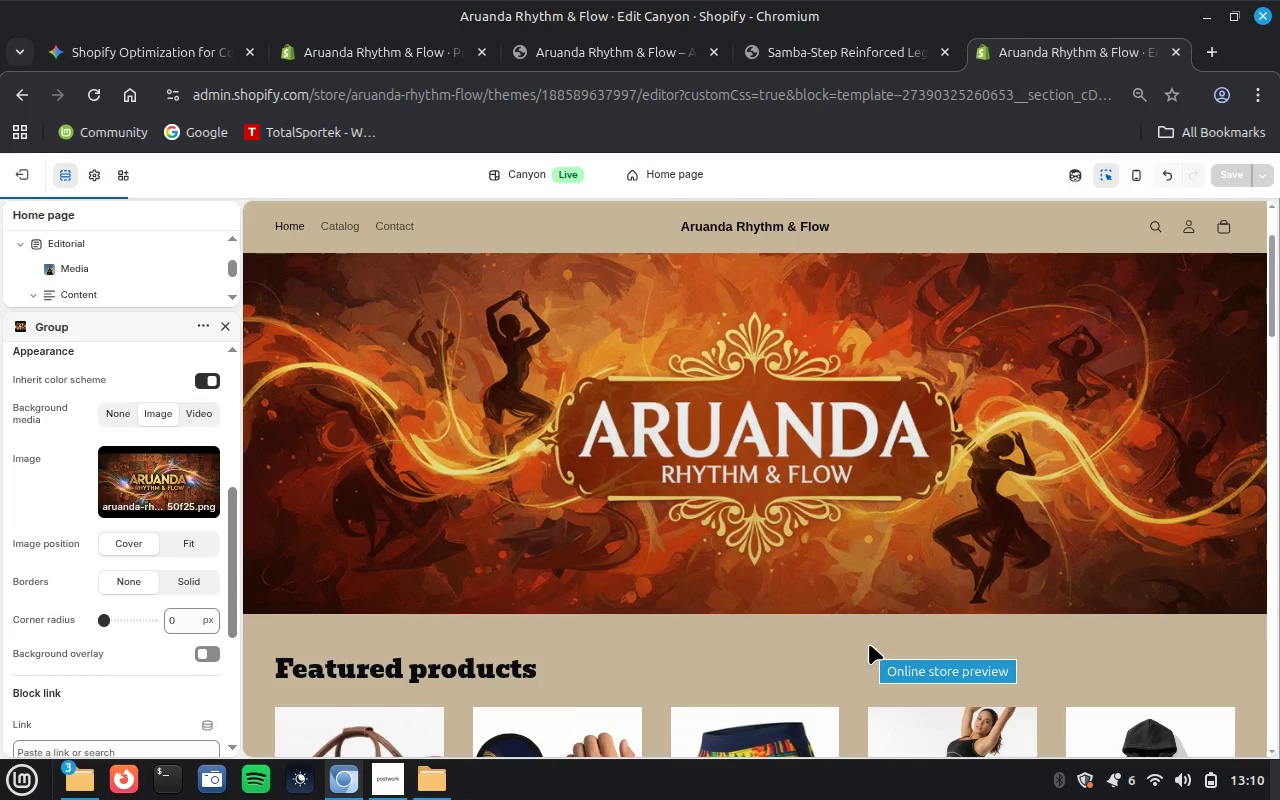 
wait(30.15)
 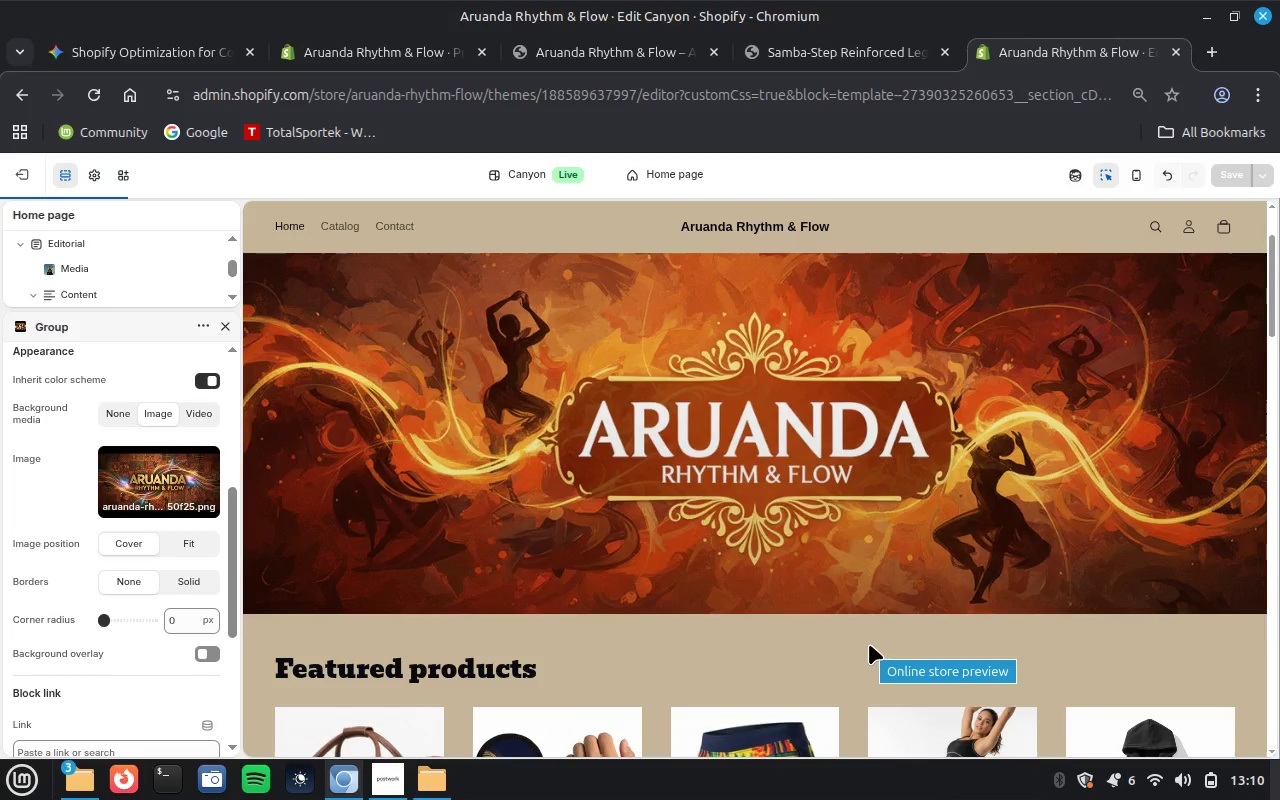 
left_click_drag(start_coordinate=[1272, 314], to_coordinate=[1255, 619])
 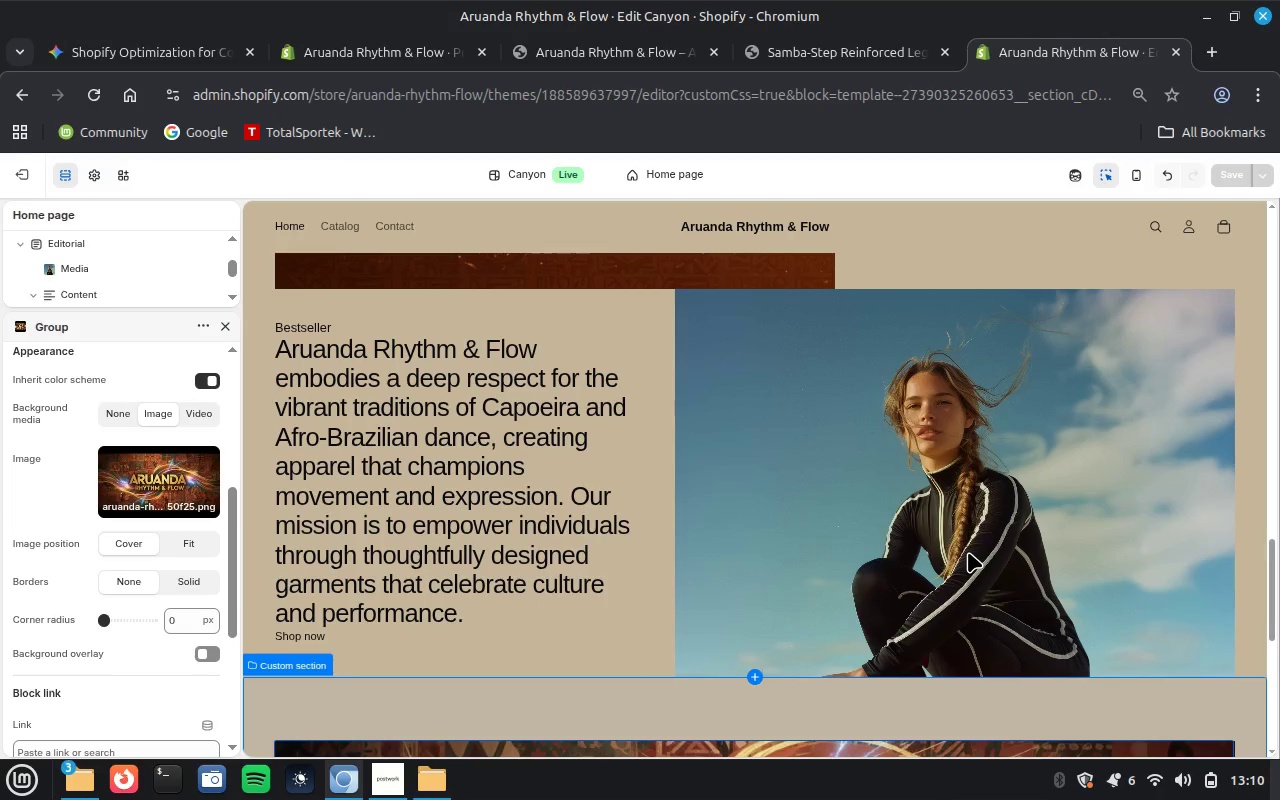 
left_click([968, 552])
 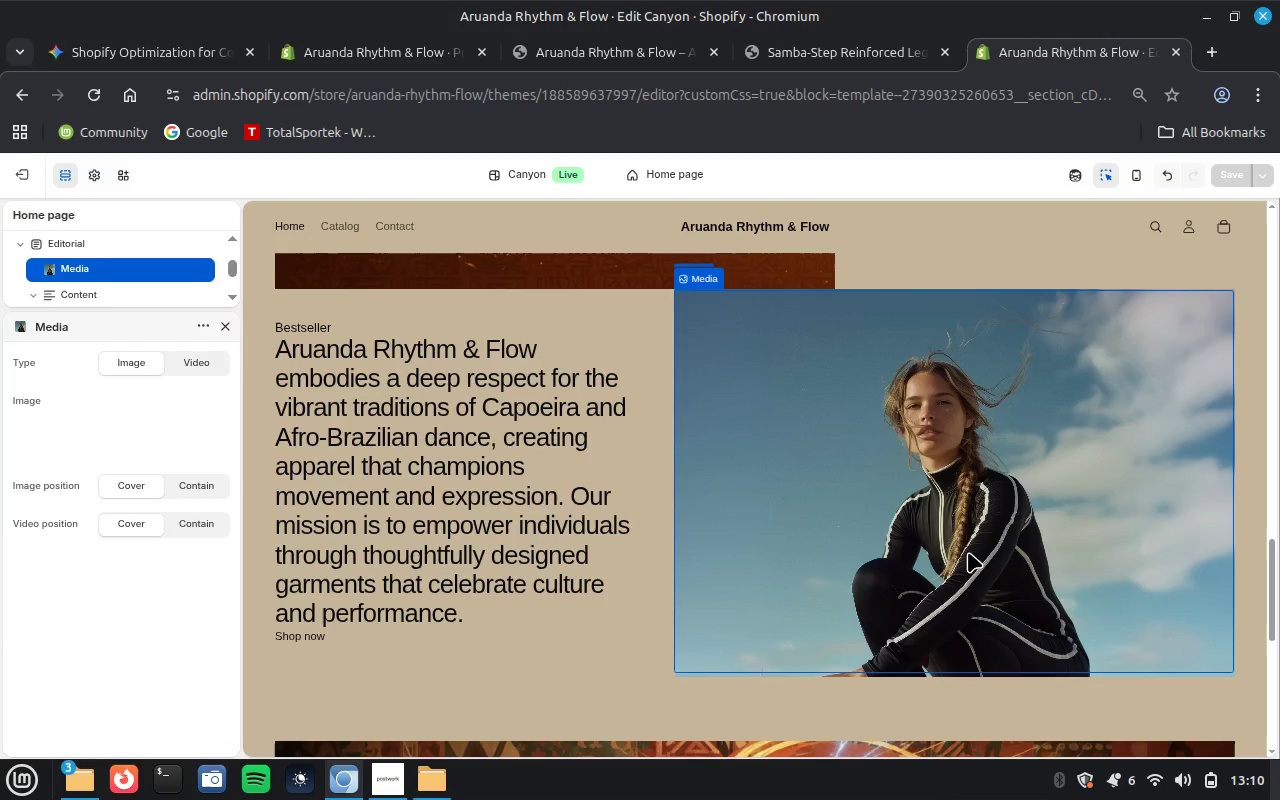 
wait(13.92)
 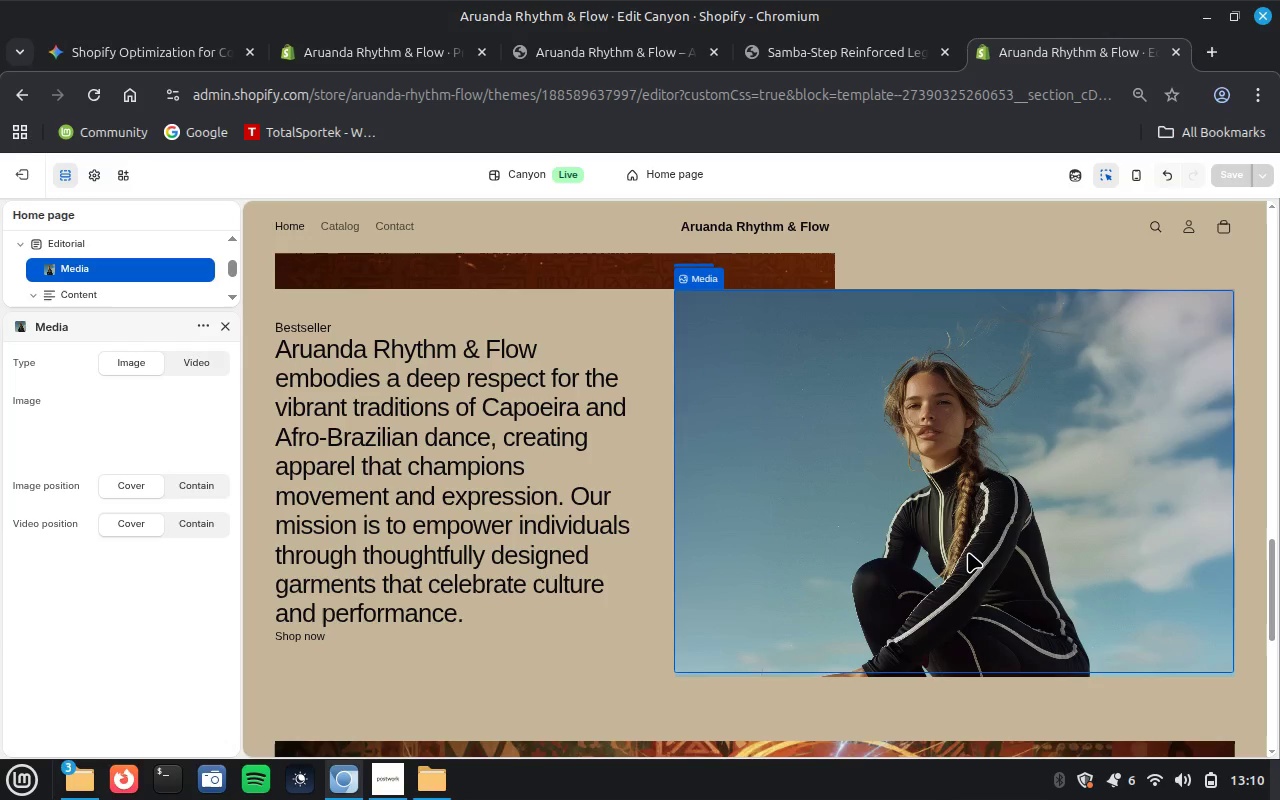 
left_click([155, 421])
 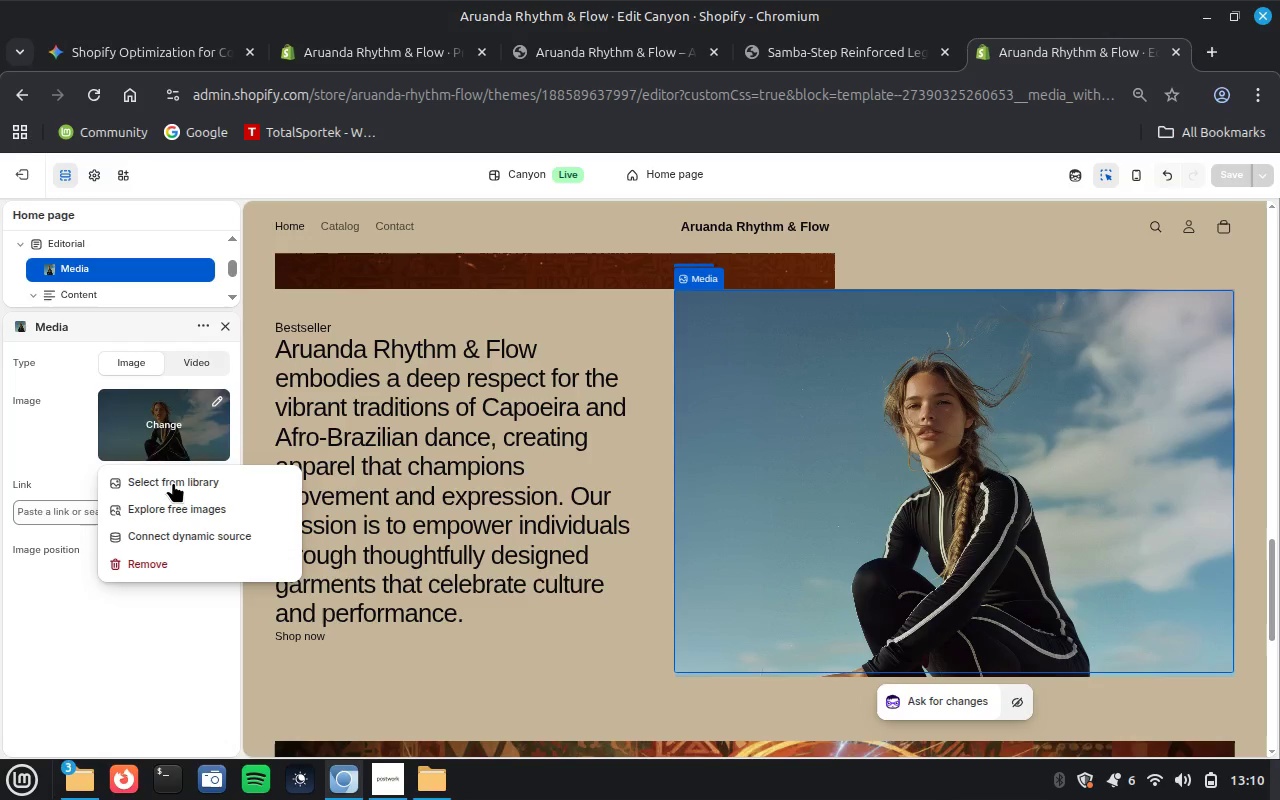 
left_click([173, 482])
 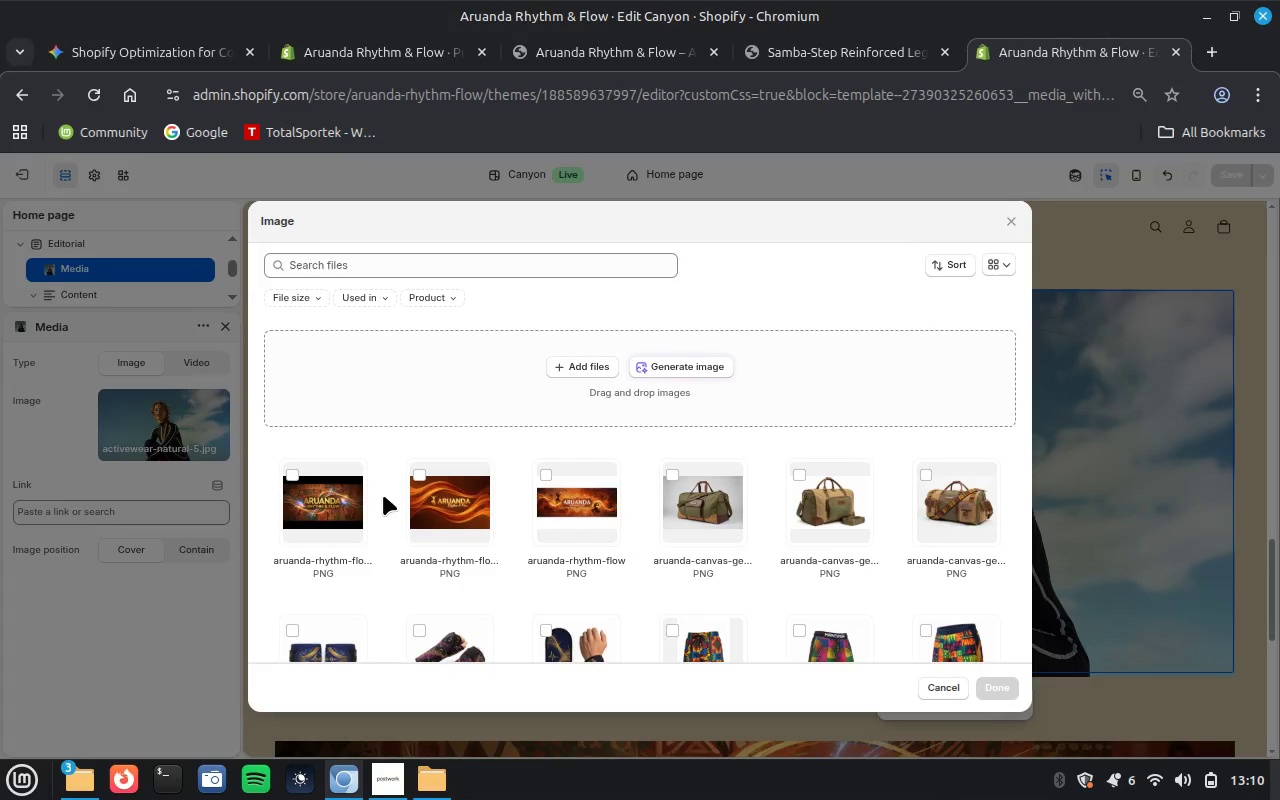 
wait(6.04)
 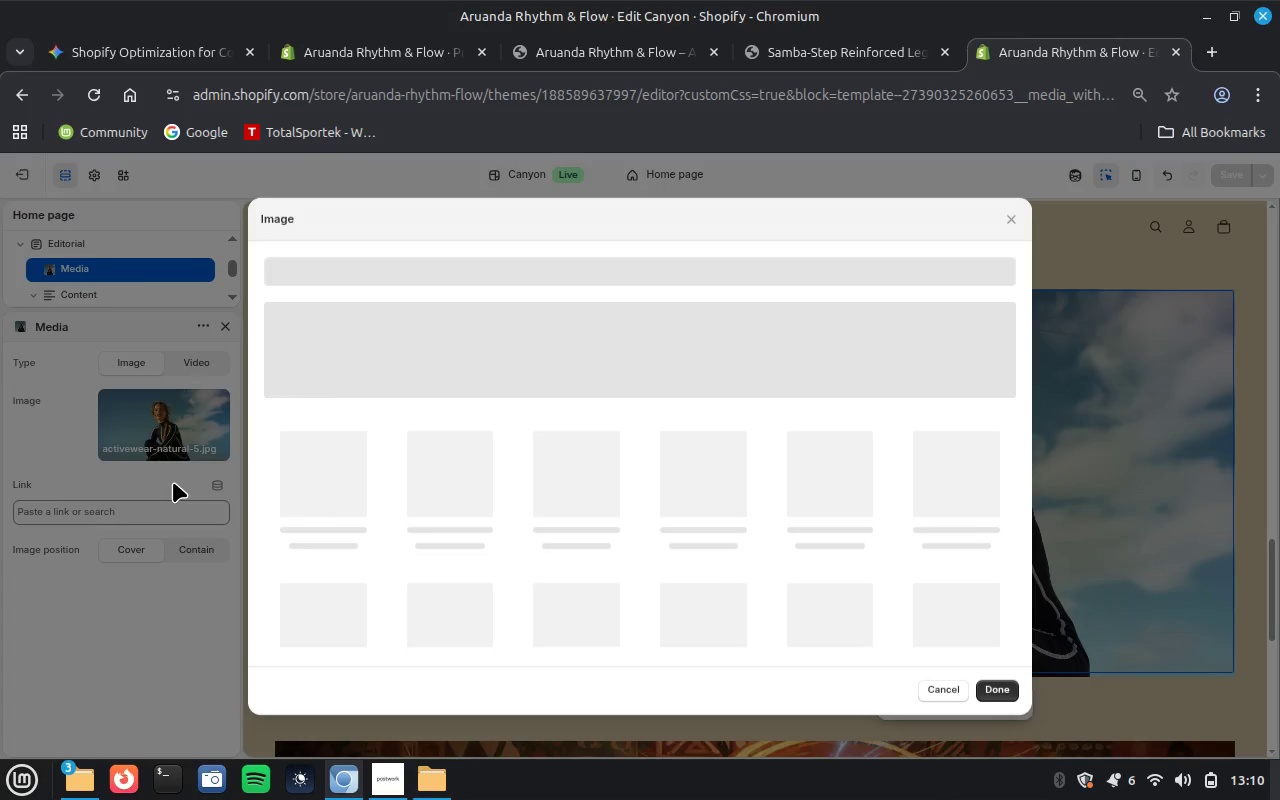 
left_click([418, 473])
 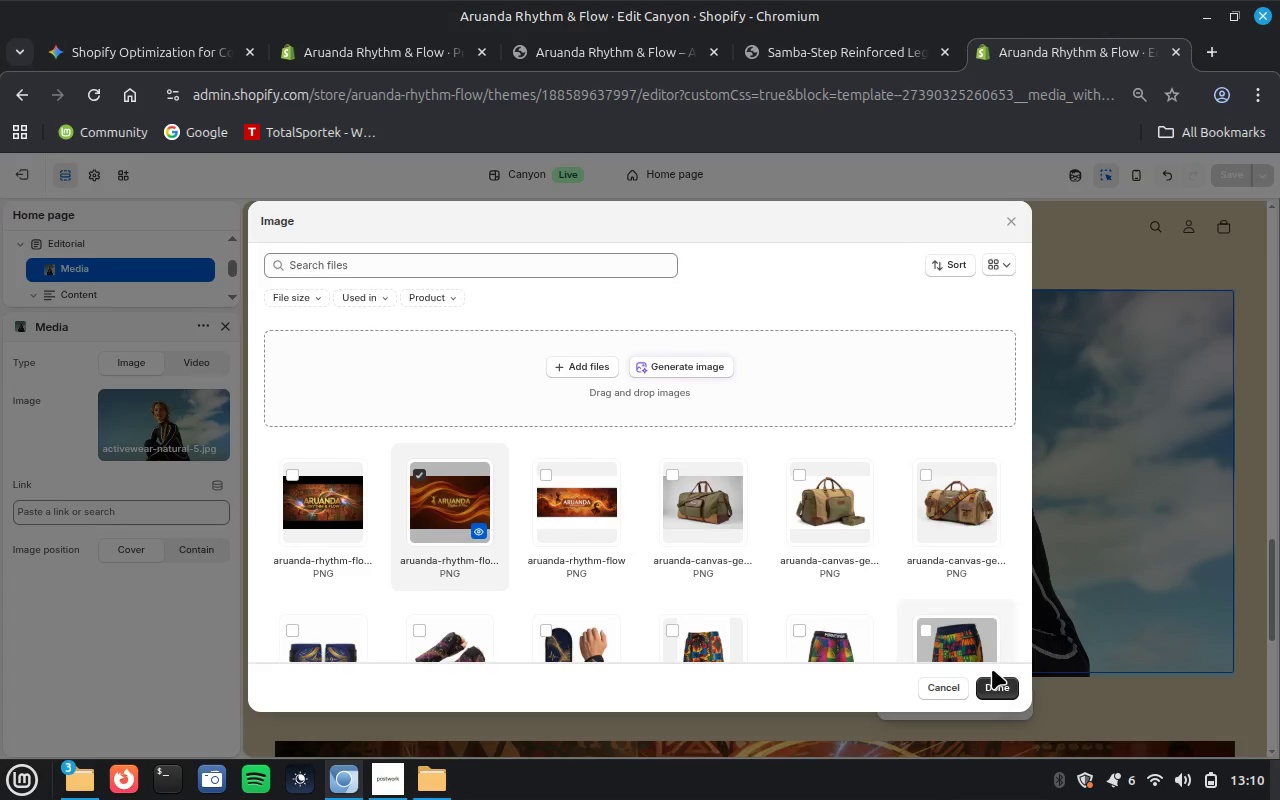 
left_click([994, 685])
 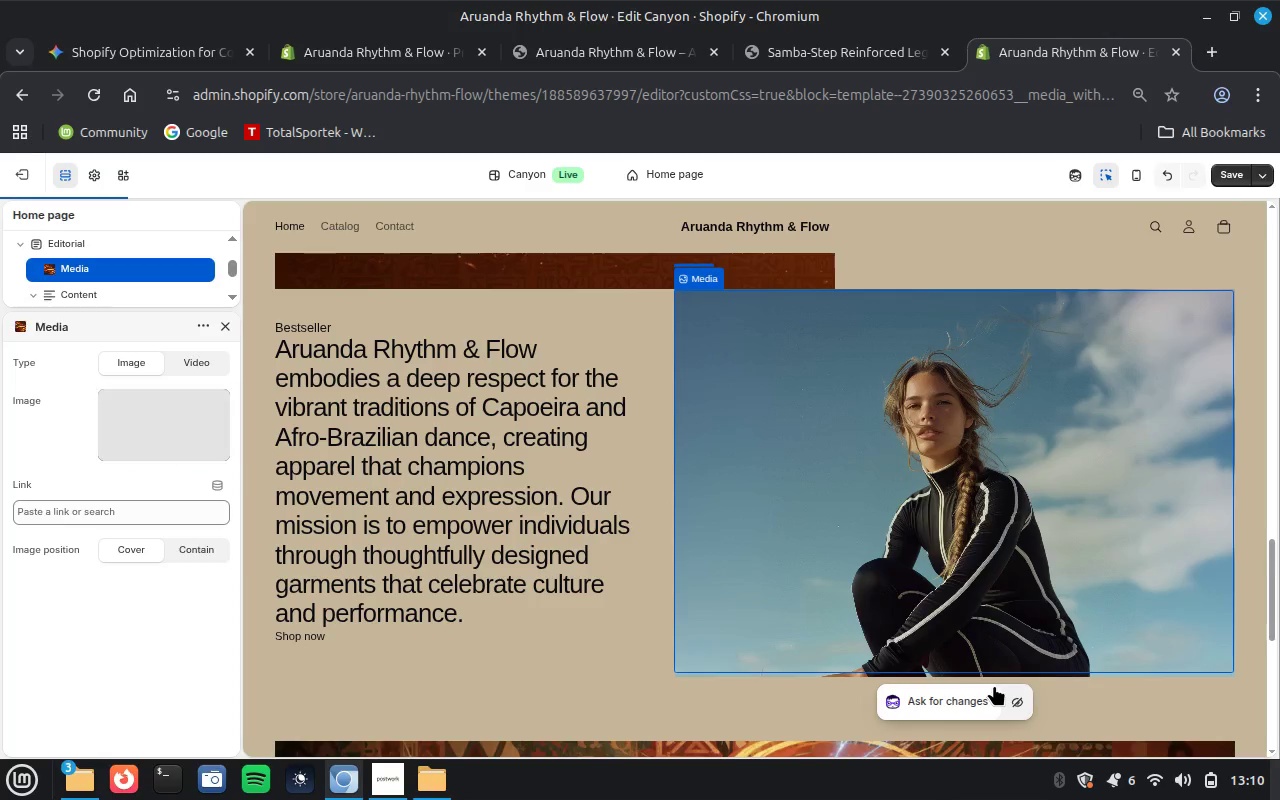 
wait(8.03)
 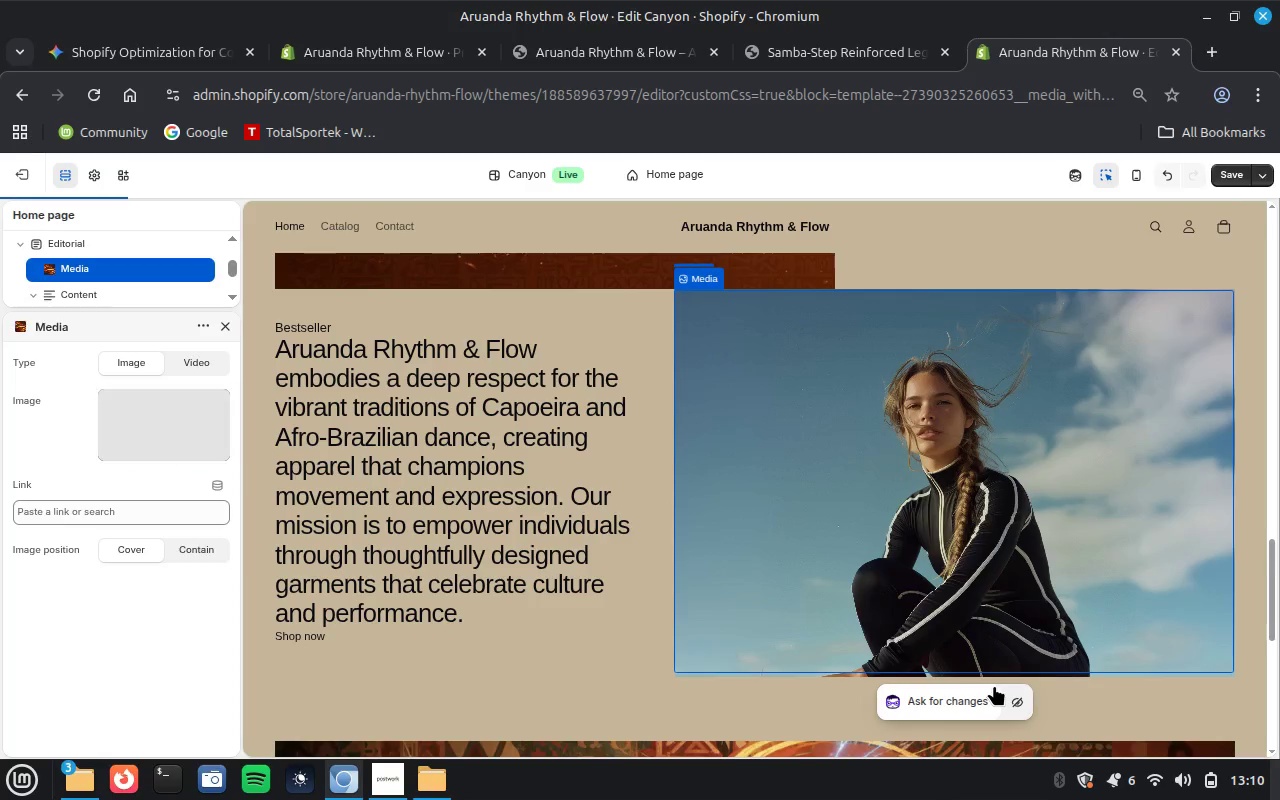 
scroll: coordinate [509, 660], scroll_direction: up, amount: 4.0
 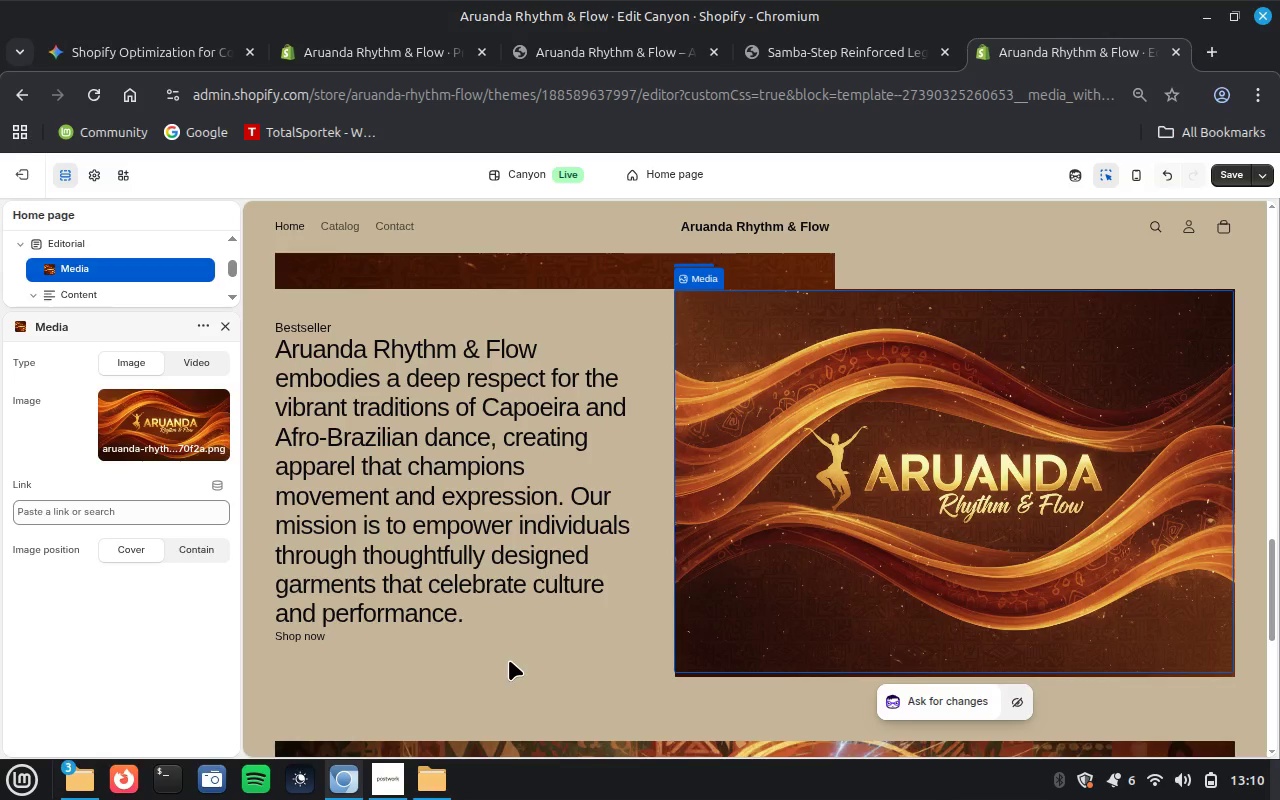 
scroll: coordinate [509, 660], scroll_direction: down, amount: 9.0
 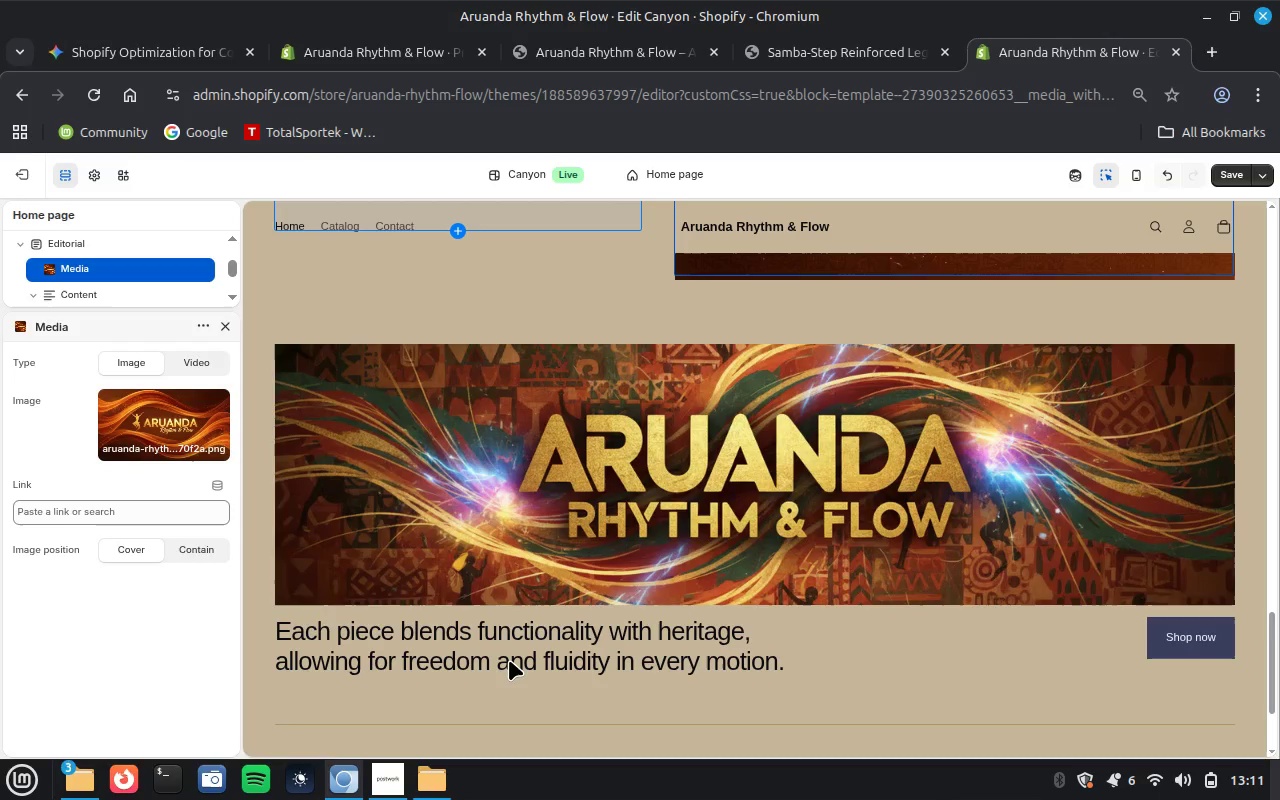 
scroll: coordinate [509, 660], scroll_direction: up, amount: 3.0
 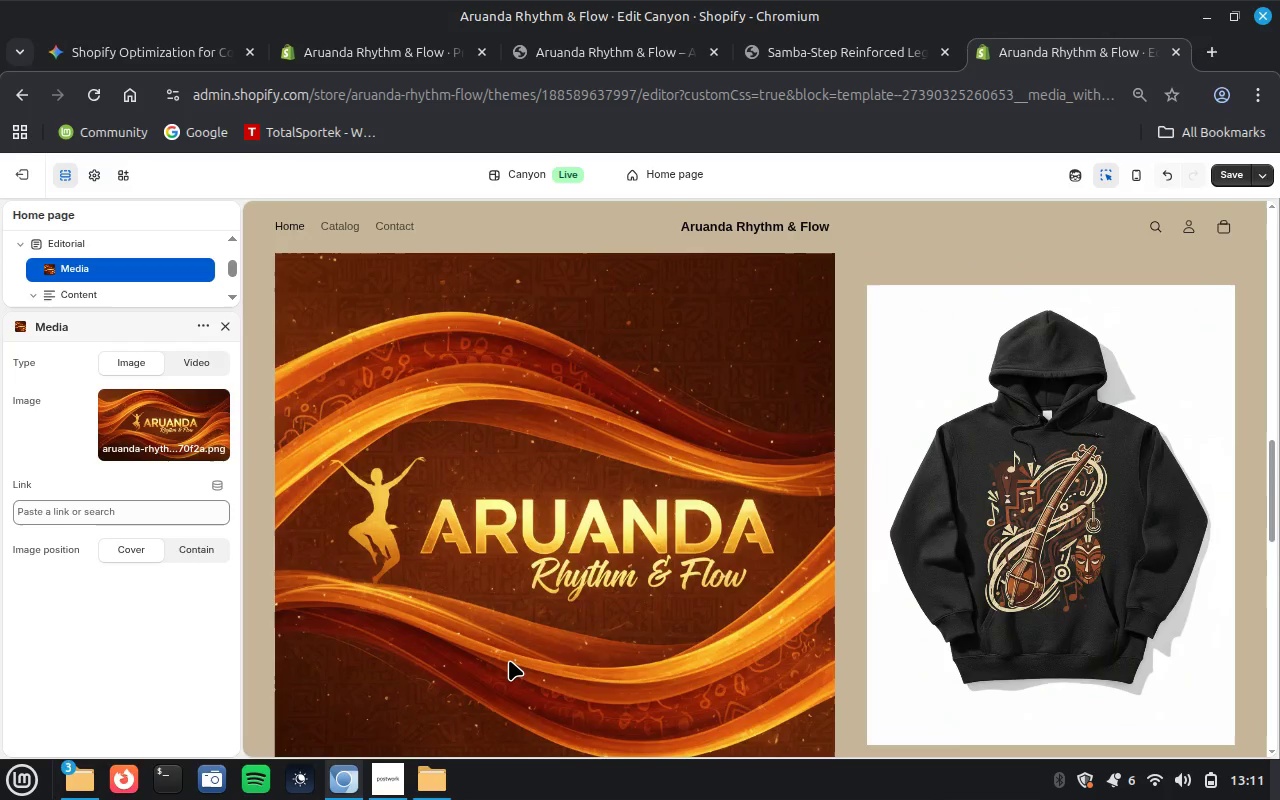 
scroll: coordinate [509, 660], scroll_direction: down, amount: 3.0
 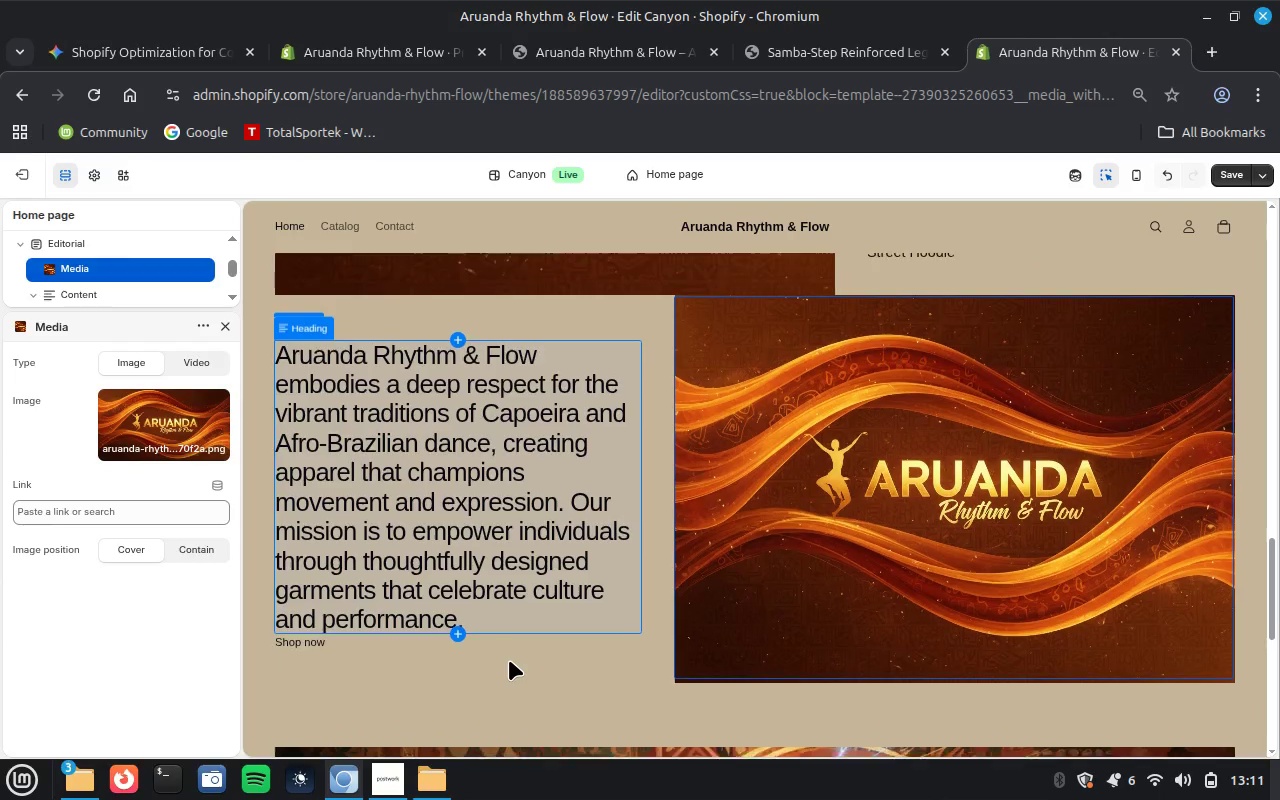 
scroll: coordinate [509, 660], scroll_direction: up, amount: 2.0
 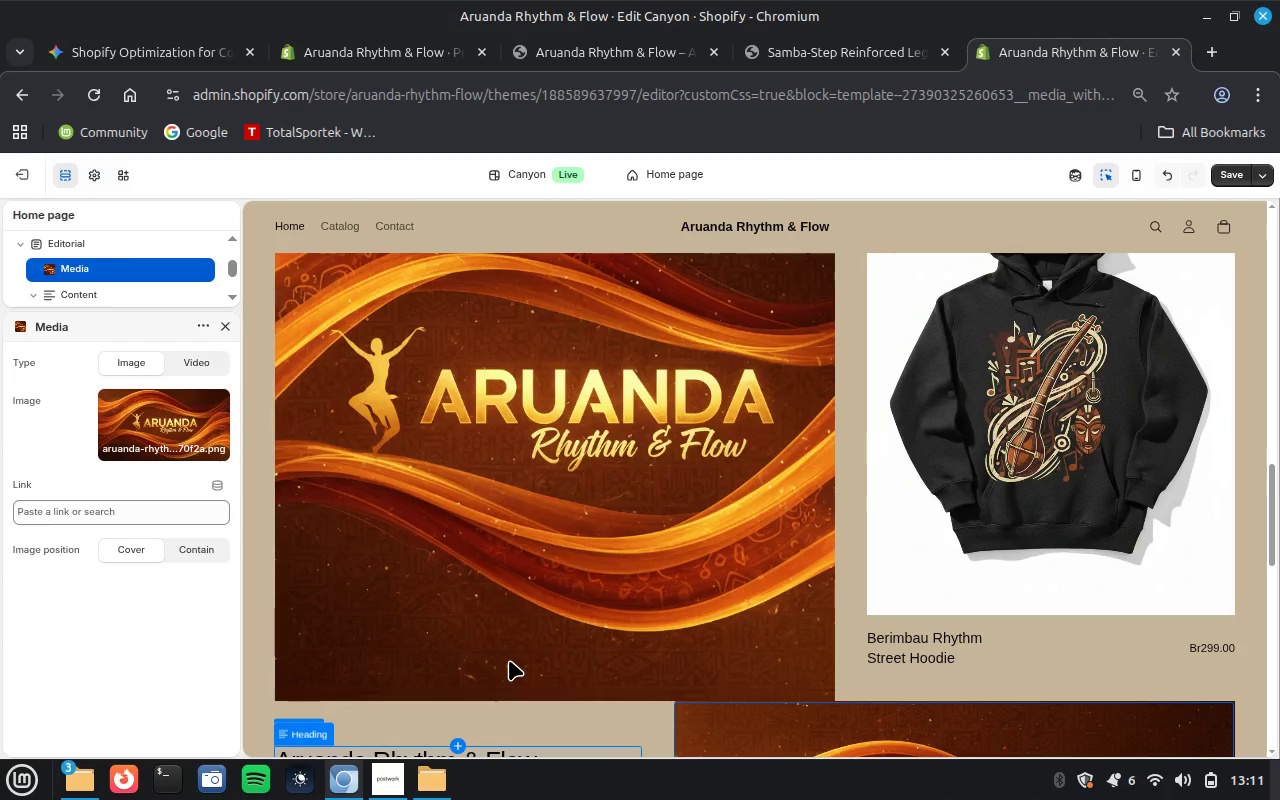 
scroll: coordinate [509, 660], scroll_direction: down, amount: 3.0
 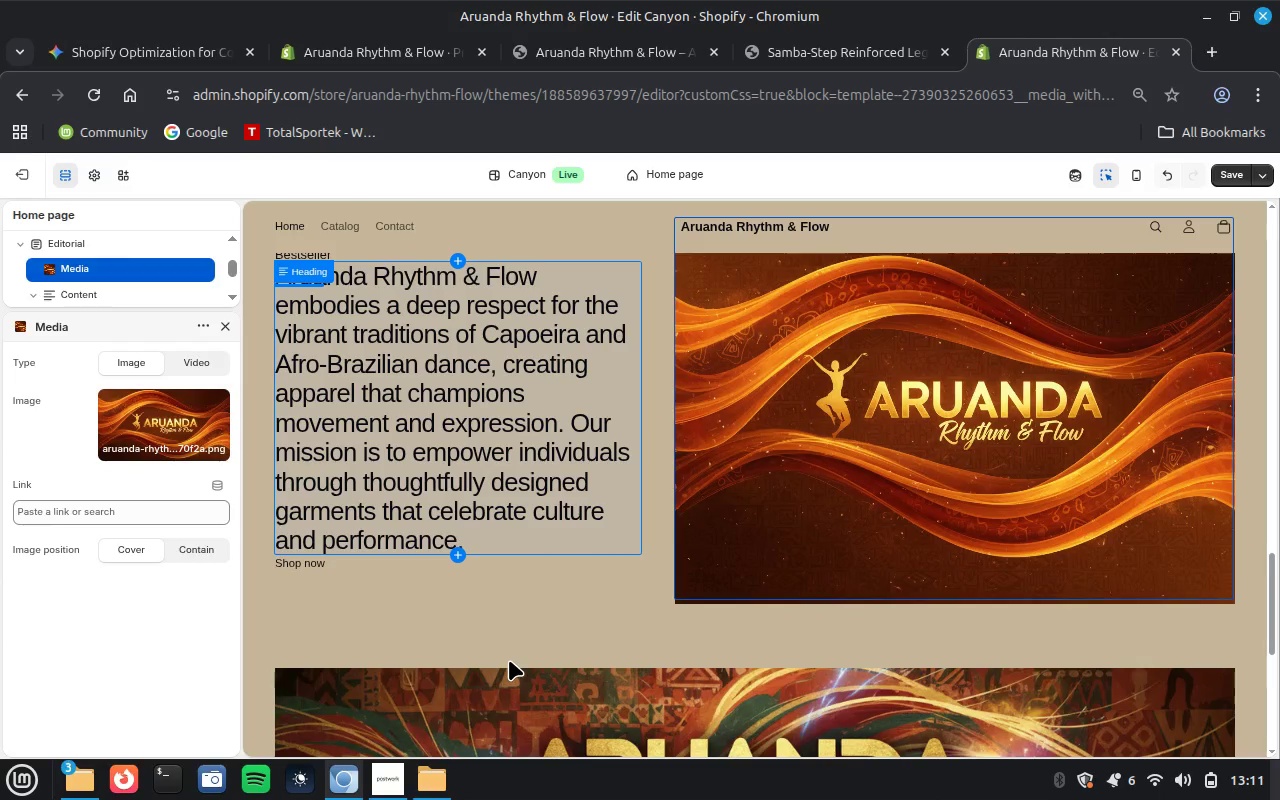 
left_click([509, 660])
 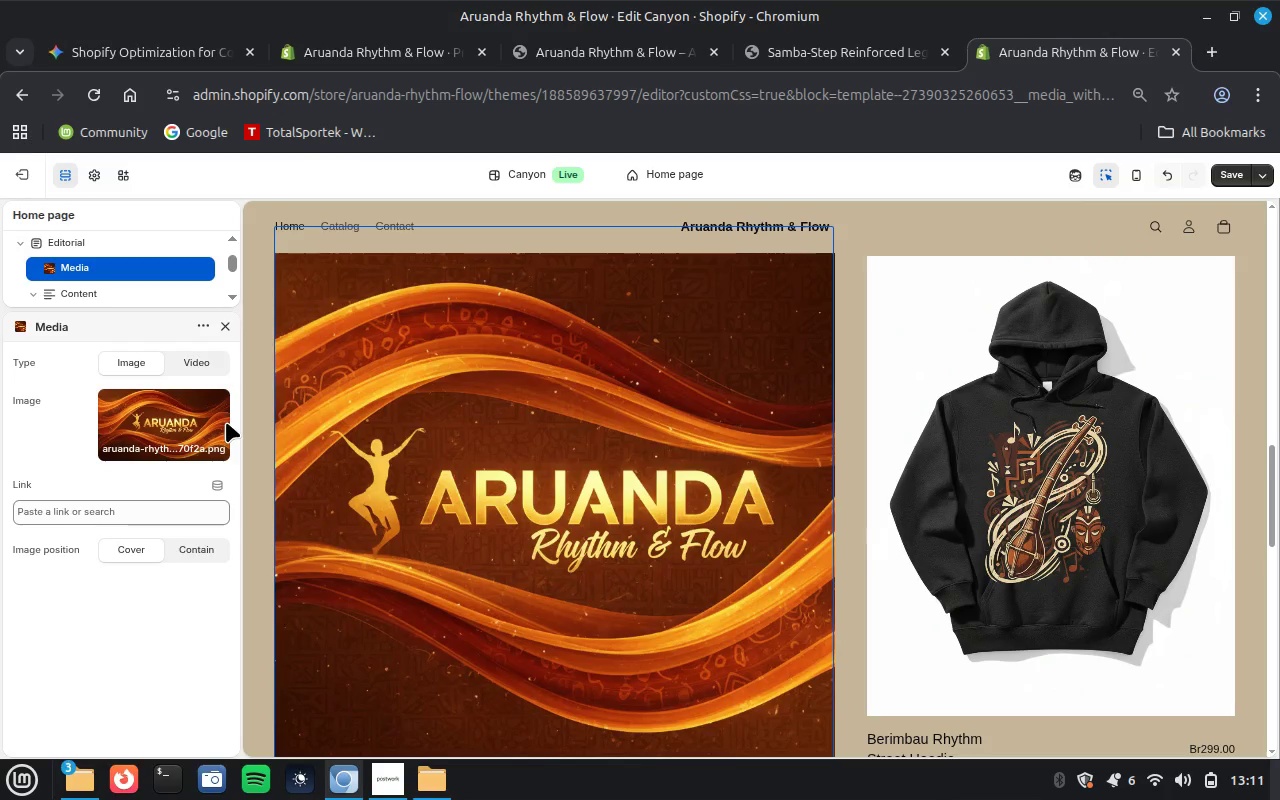 
scroll: coordinate [509, 660], scroll_direction: up, amount: 4.0
 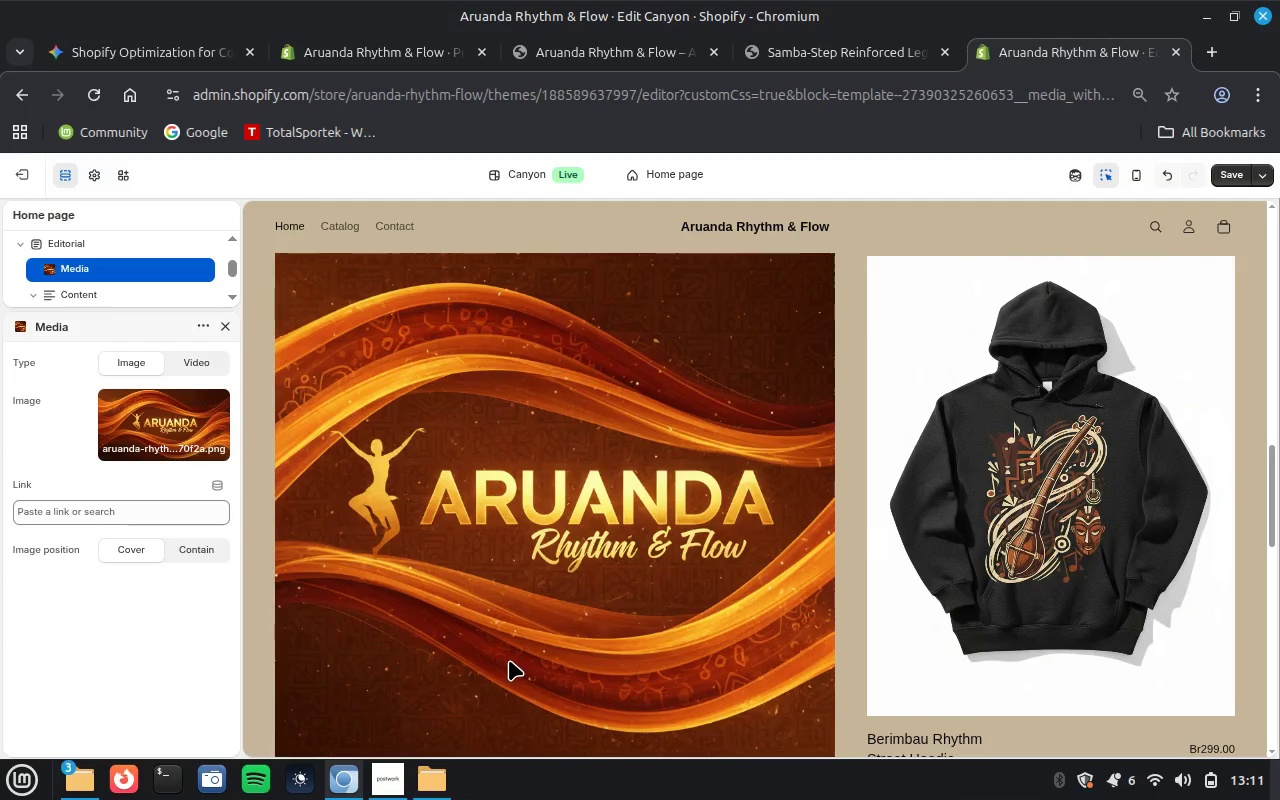 
wait(7.68)
 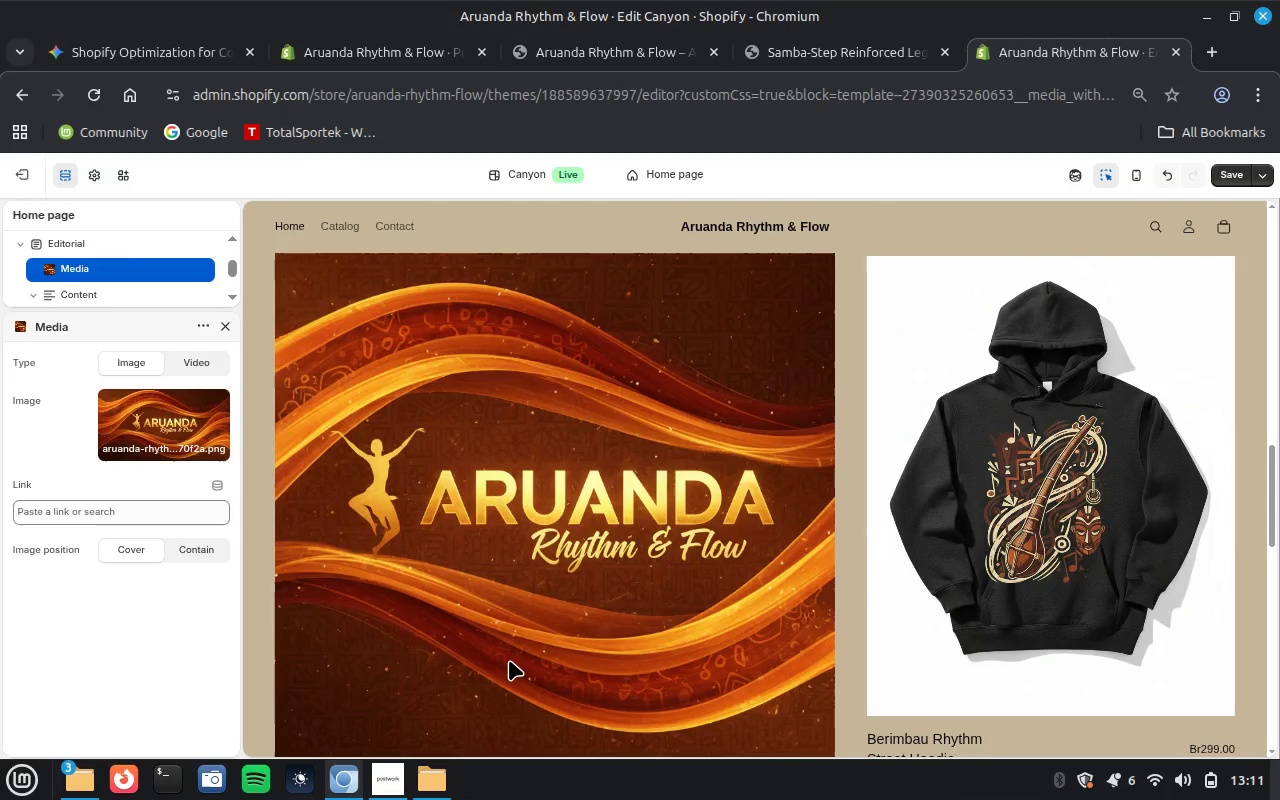 
left_click([164, 422])
 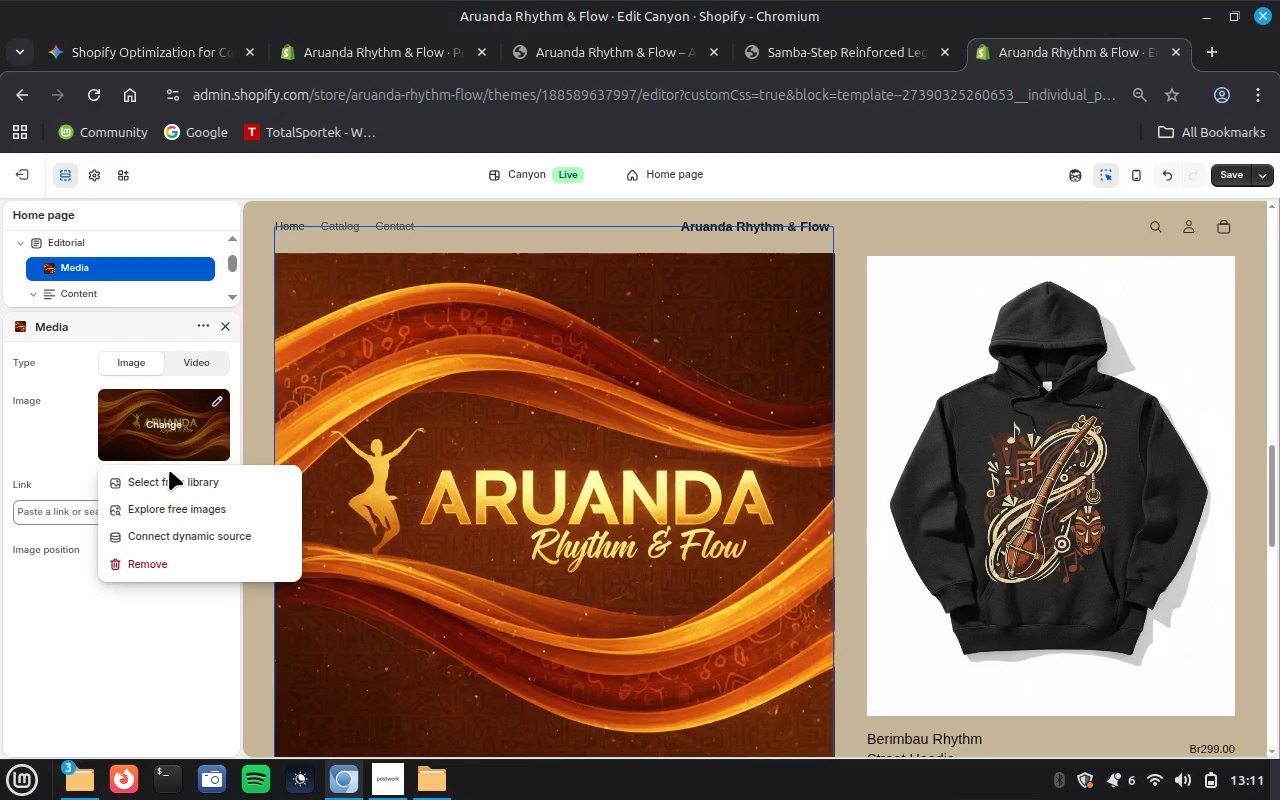 
left_click([169, 486])
 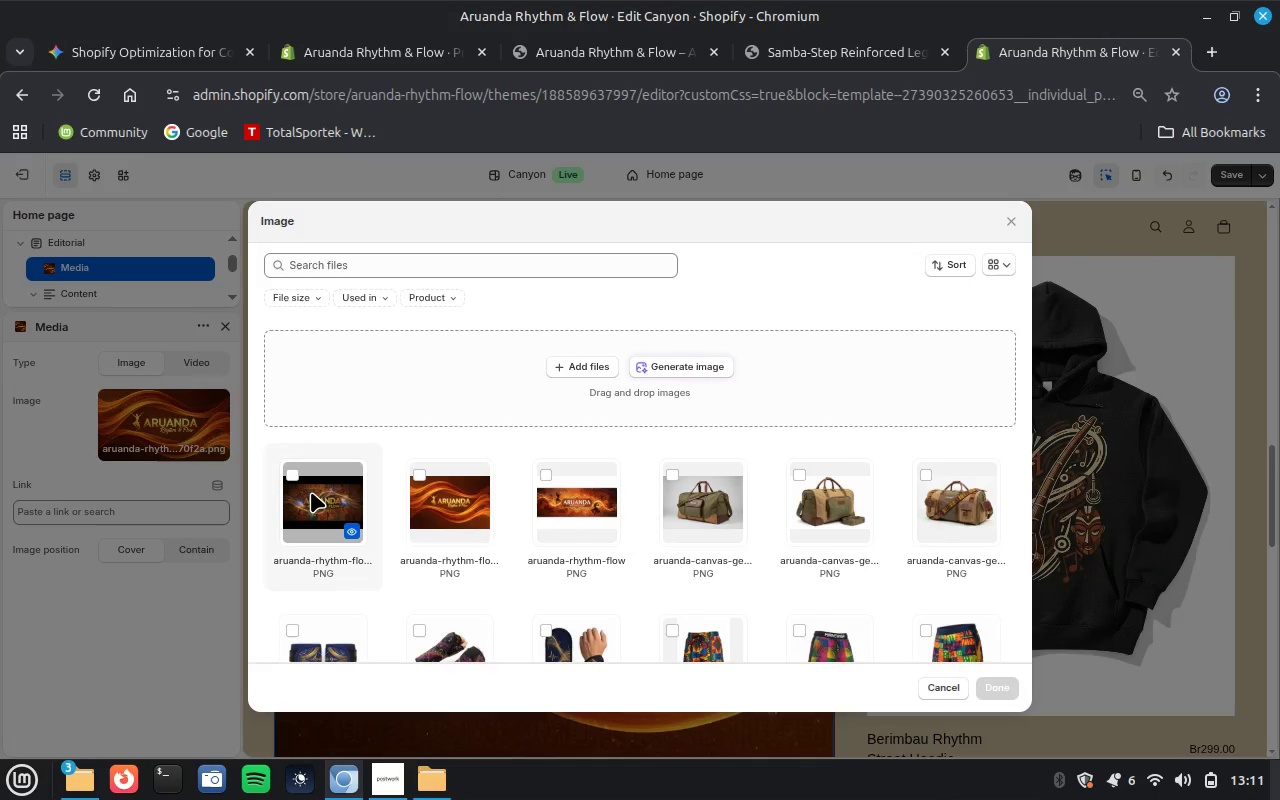 
wait(10.56)
 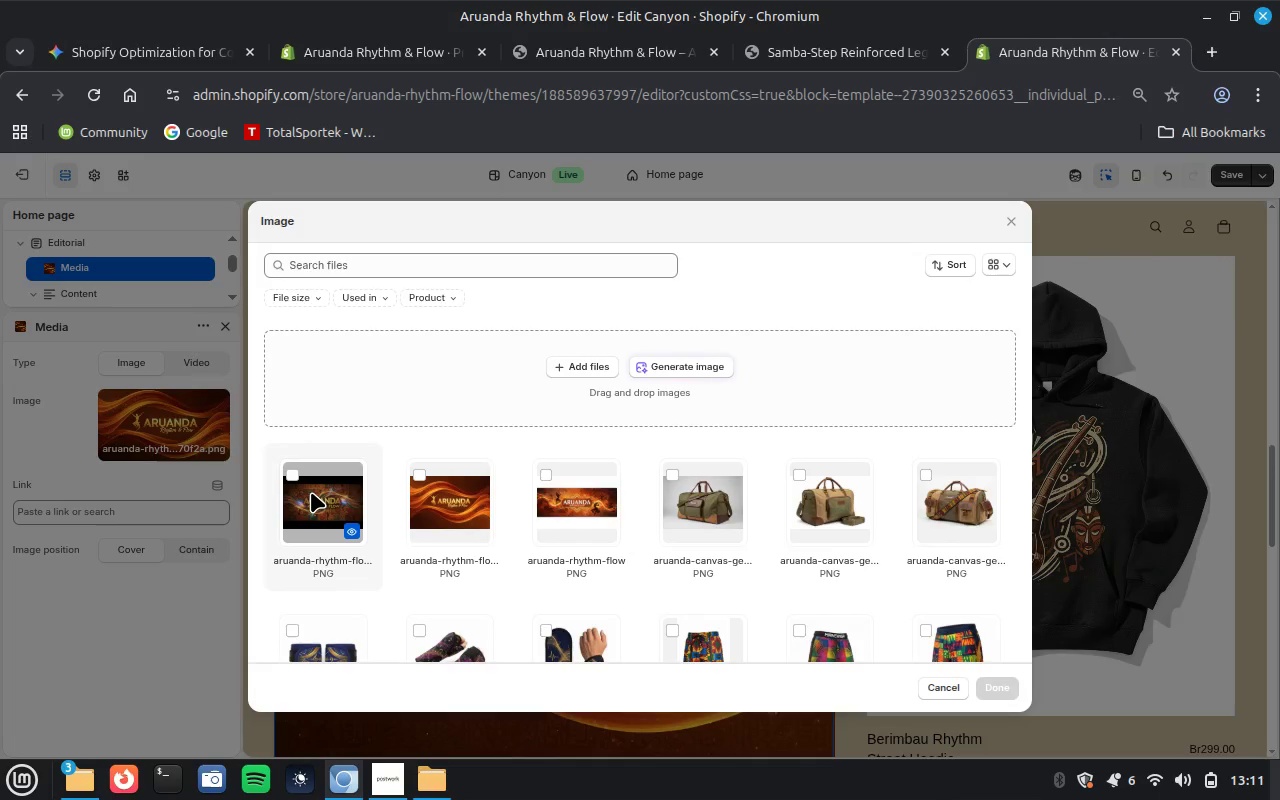 
left_click([291, 471])
 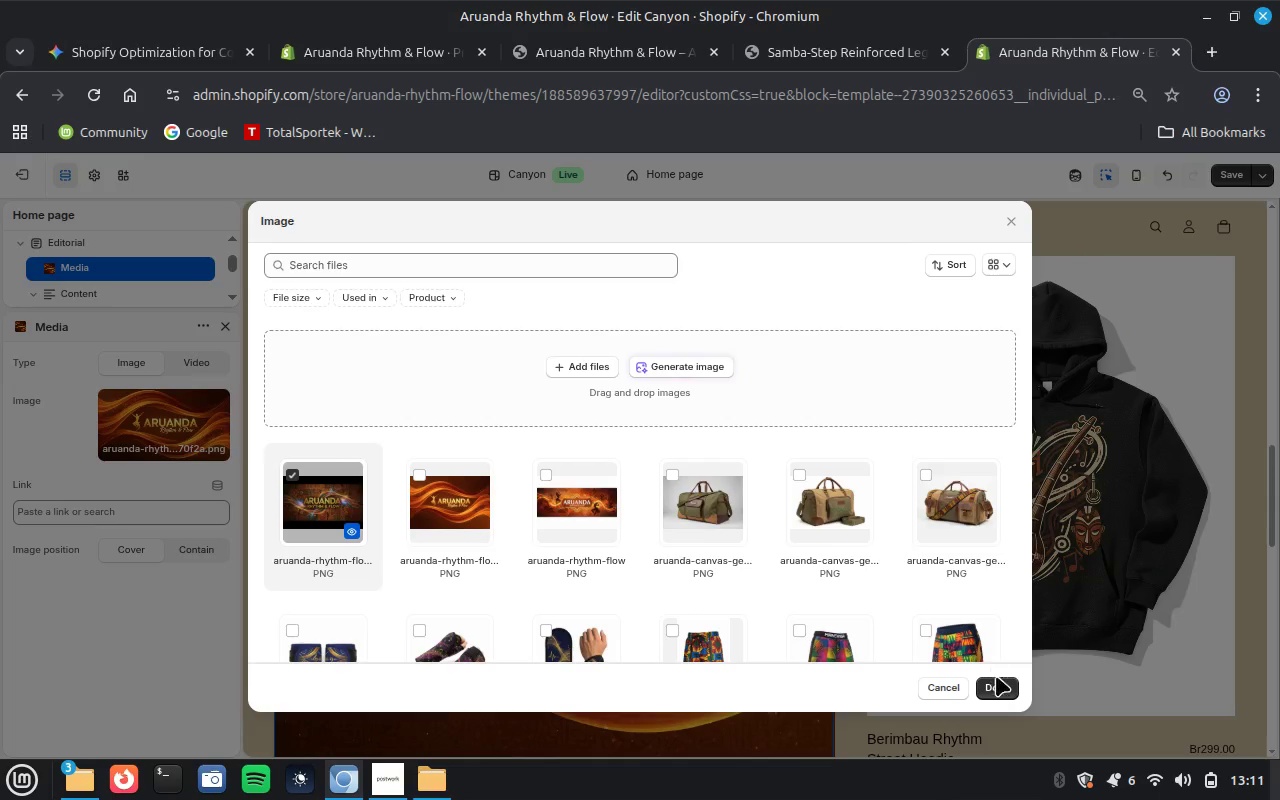 
left_click([1003, 688])
 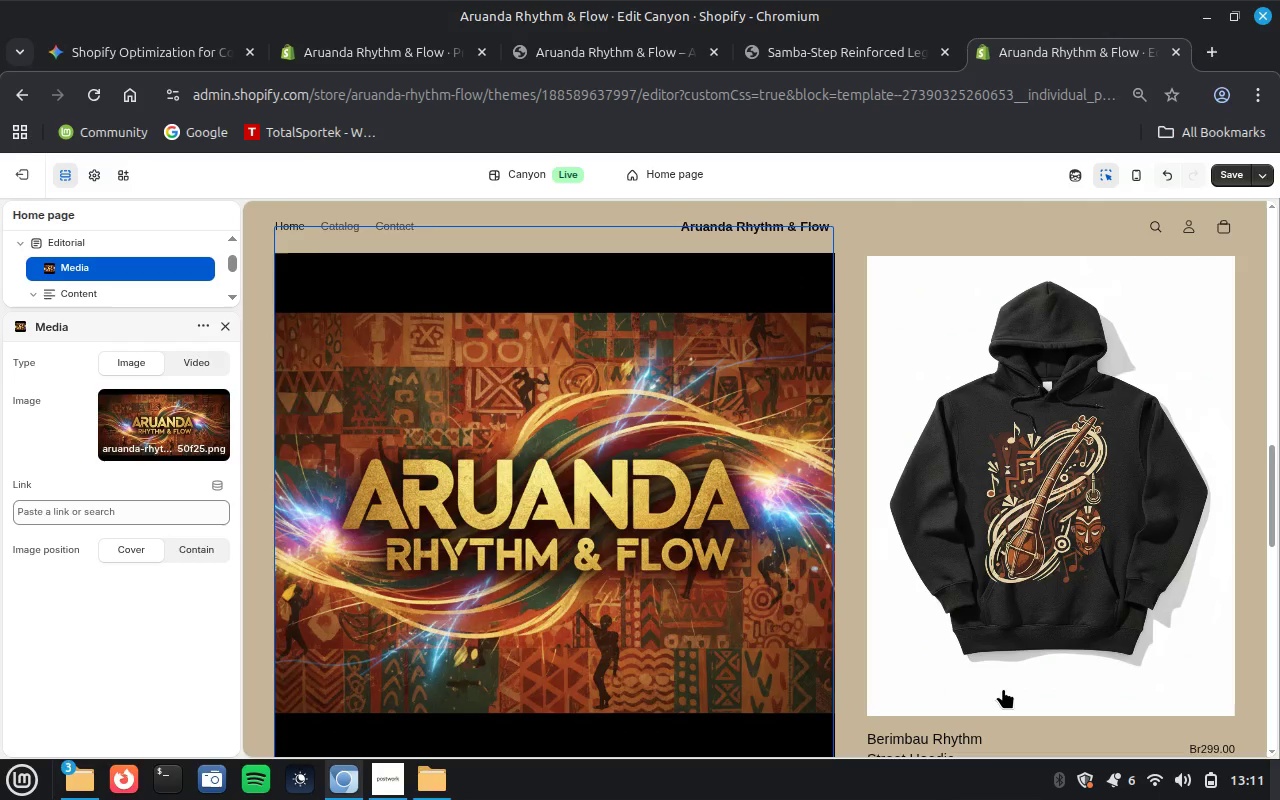 
wait(7.27)
 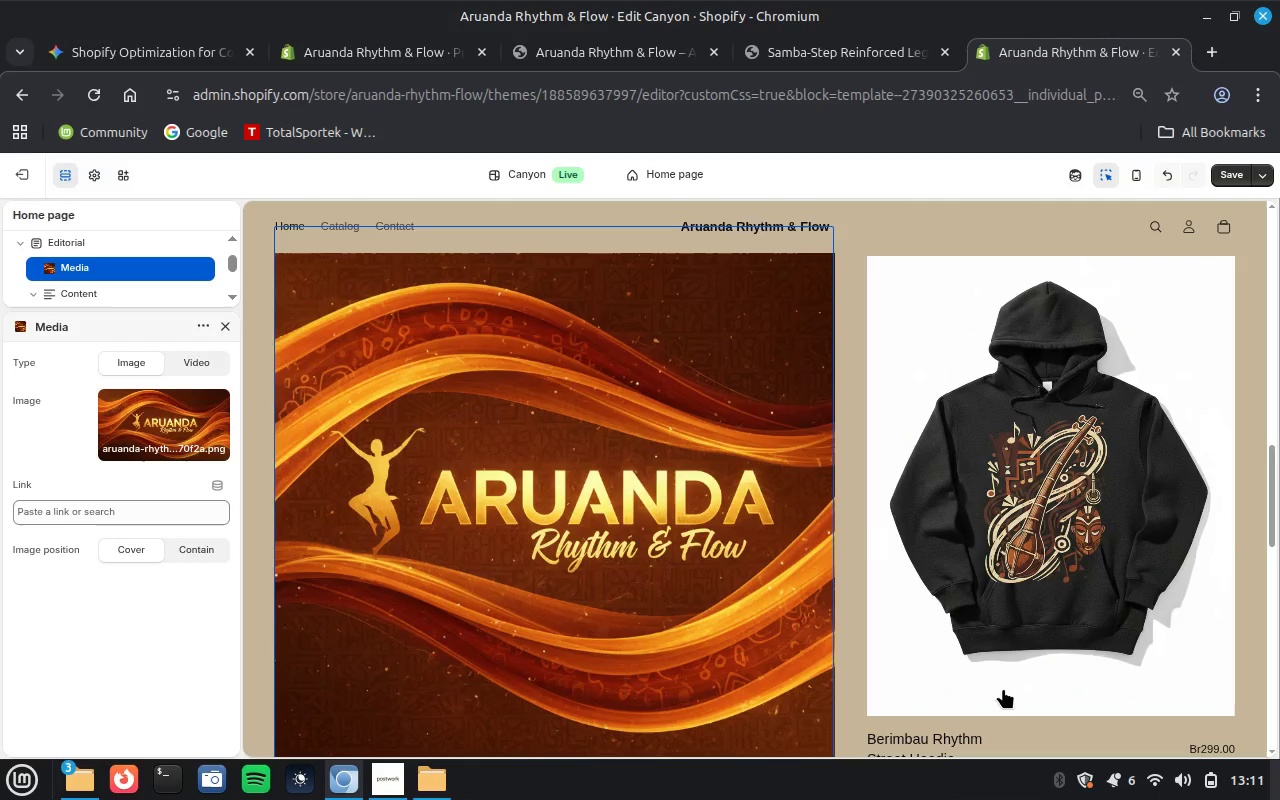 
scroll: coordinate [1003, 688], scroll_direction: down, amount: 10.0
 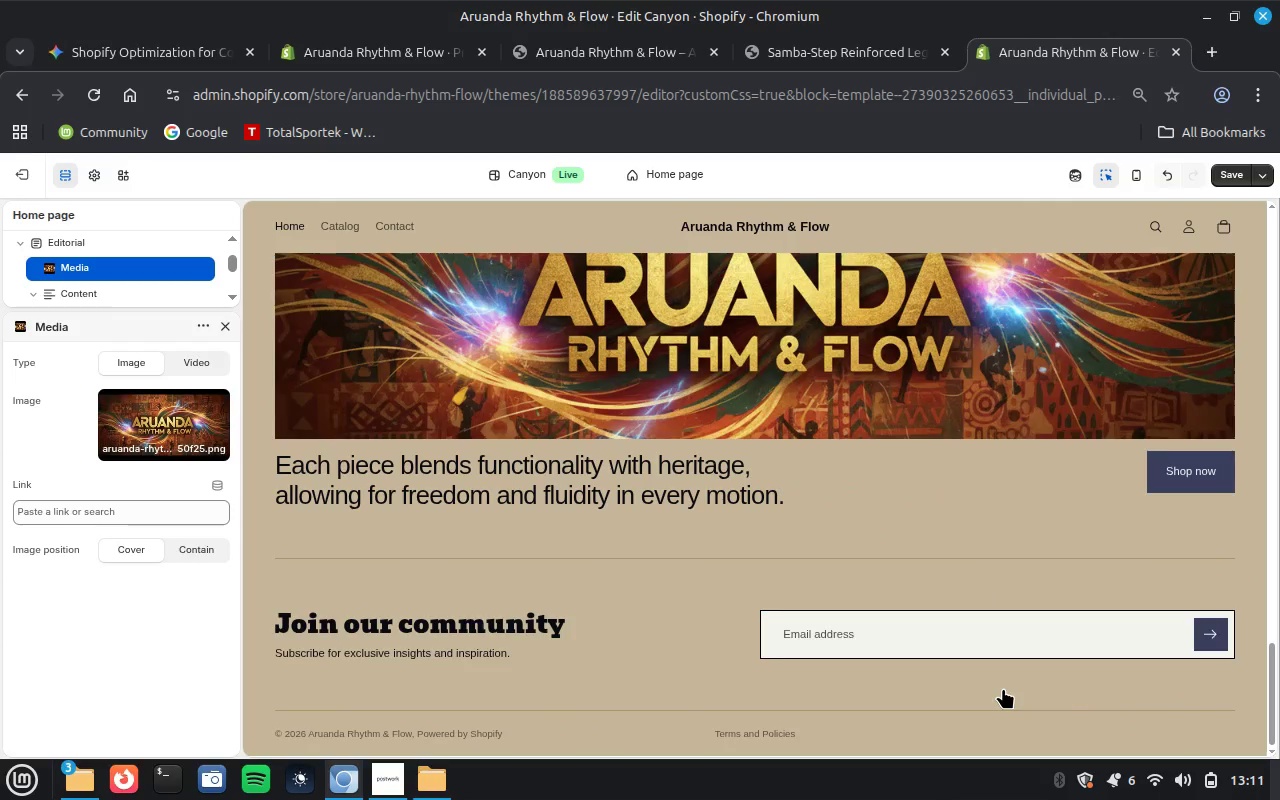 
scroll: coordinate [1003, 688], scroll_direction: up, amount: 18.0
 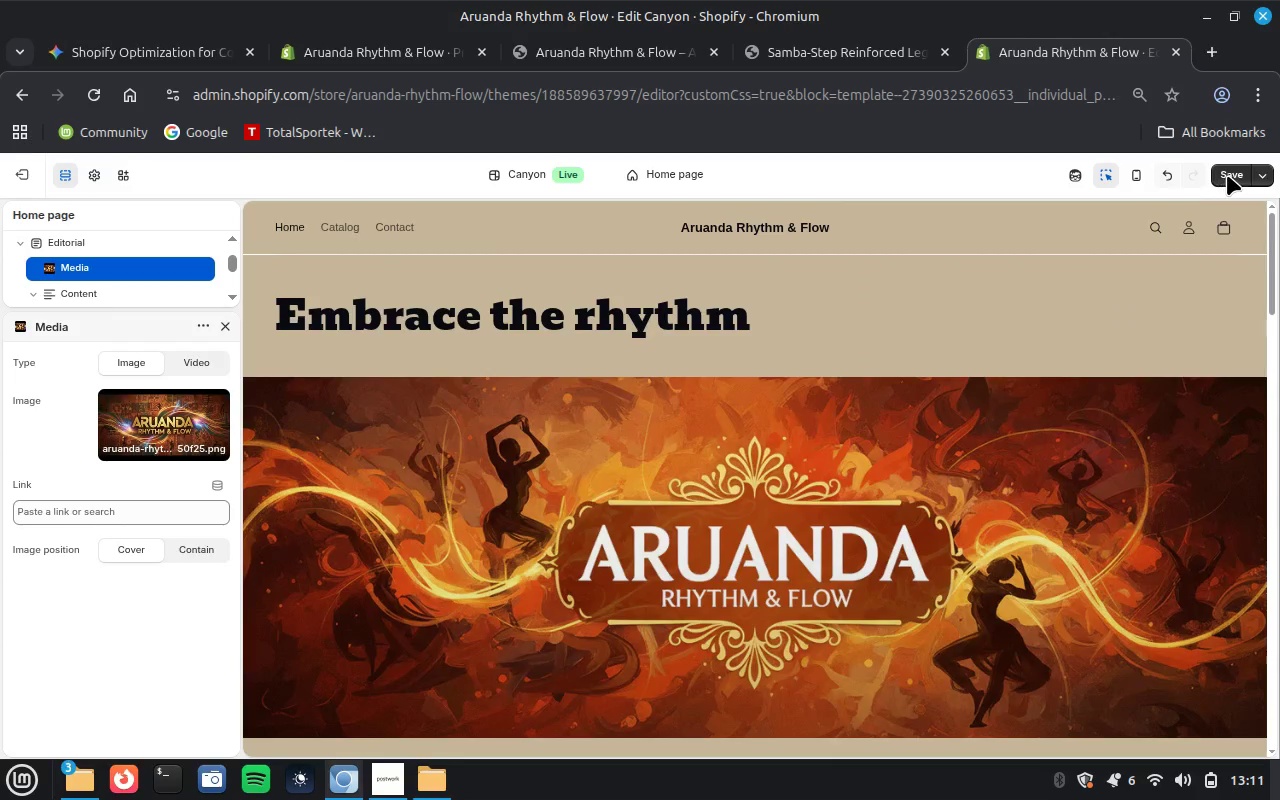 
left_click([1227, 175])
 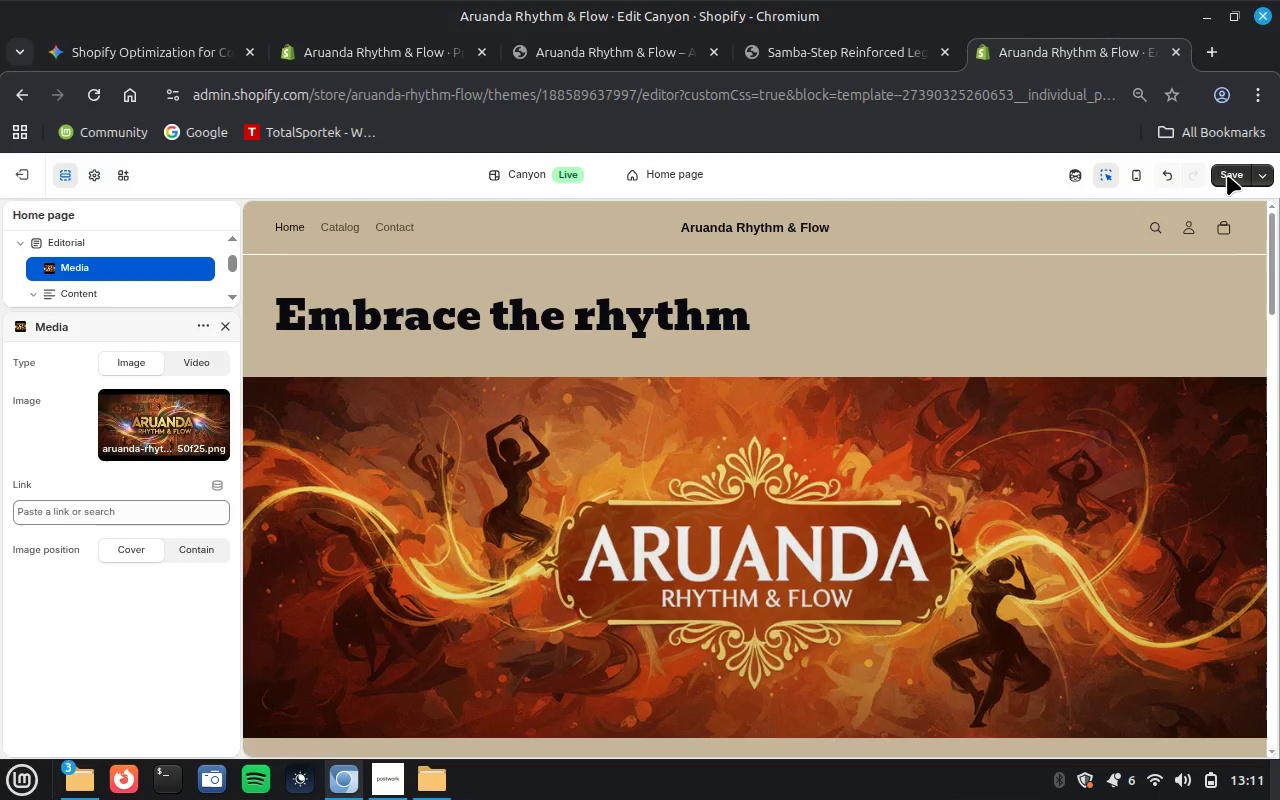 
wait(14.63)
 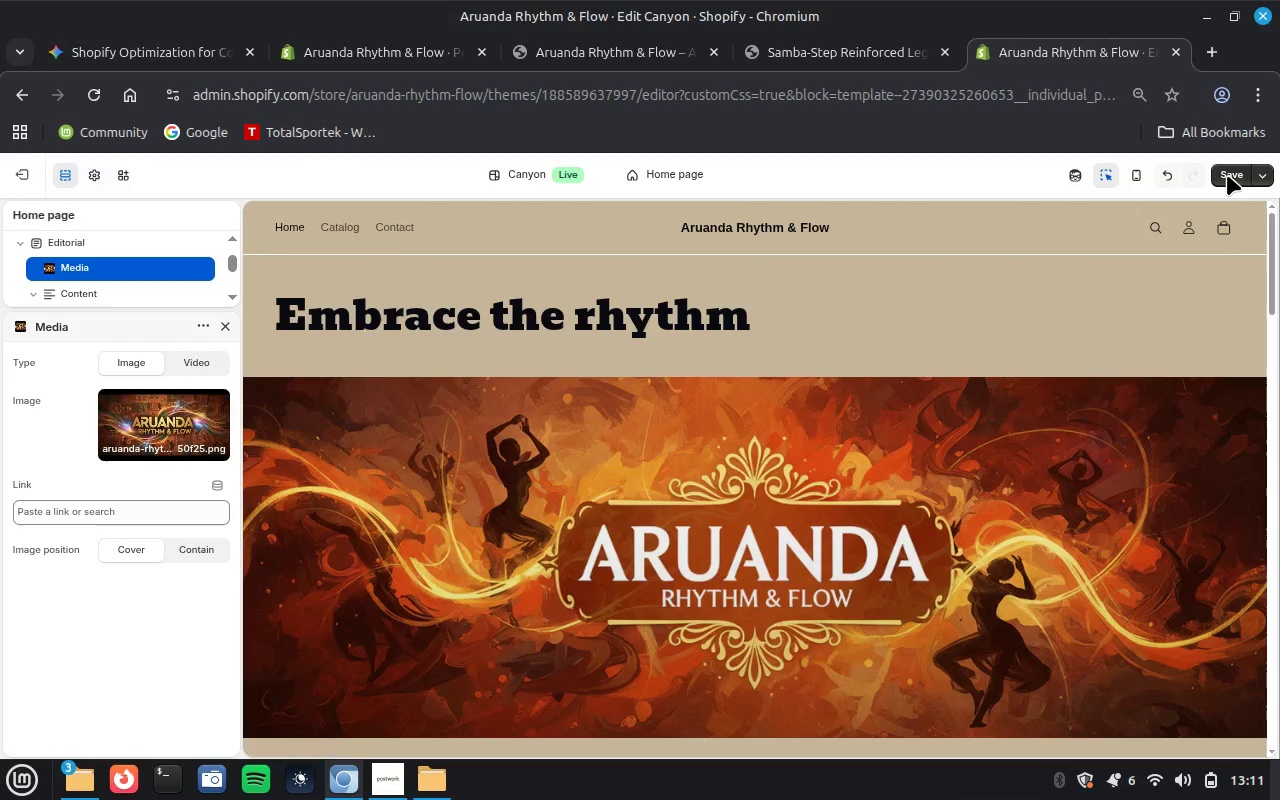 
left_click([358, 54])
 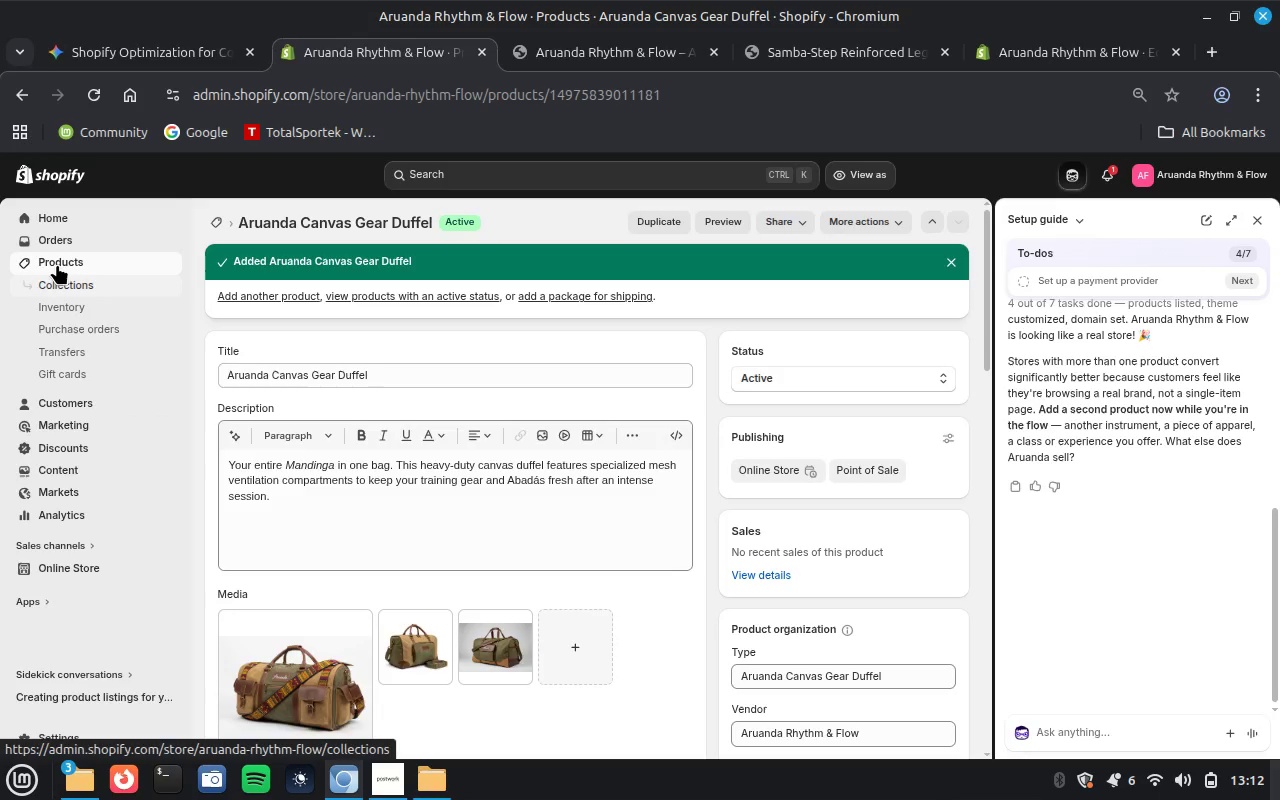 
wait(6.11)
 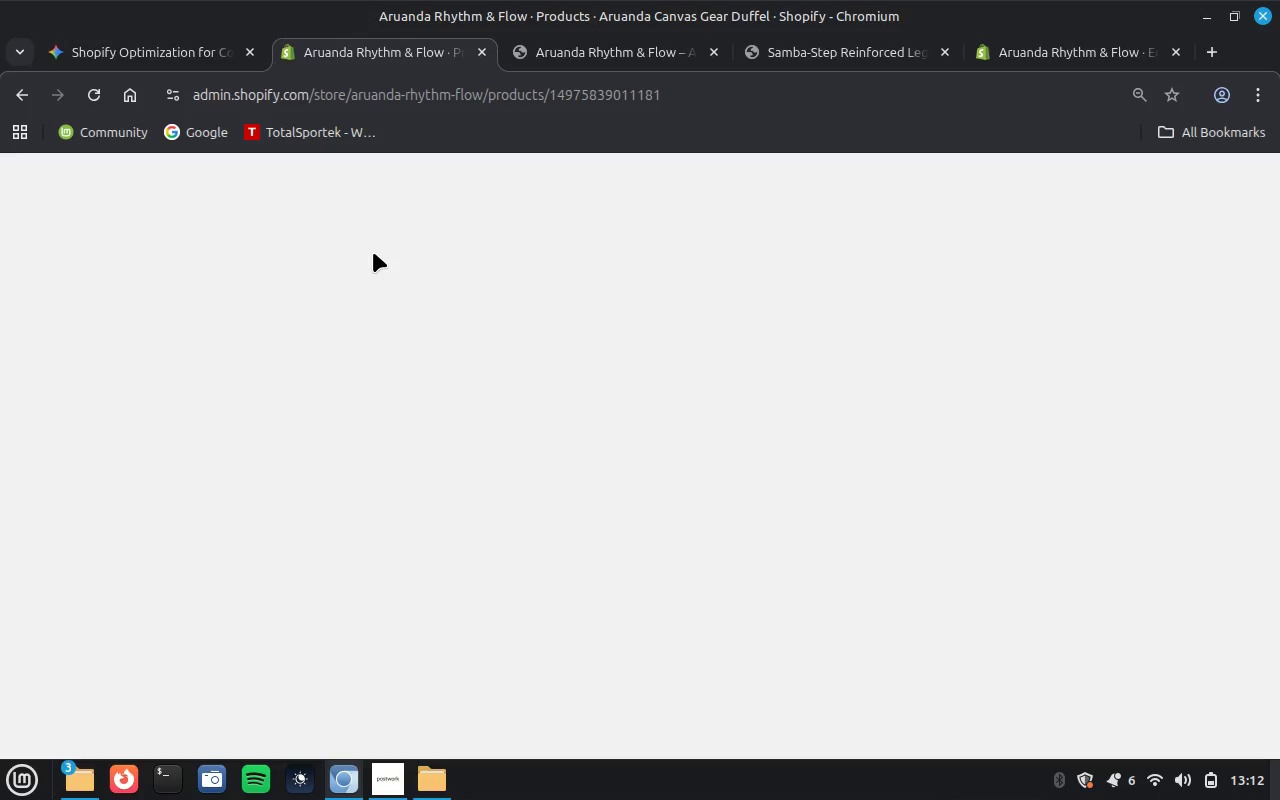 
left_click([58, 261])
 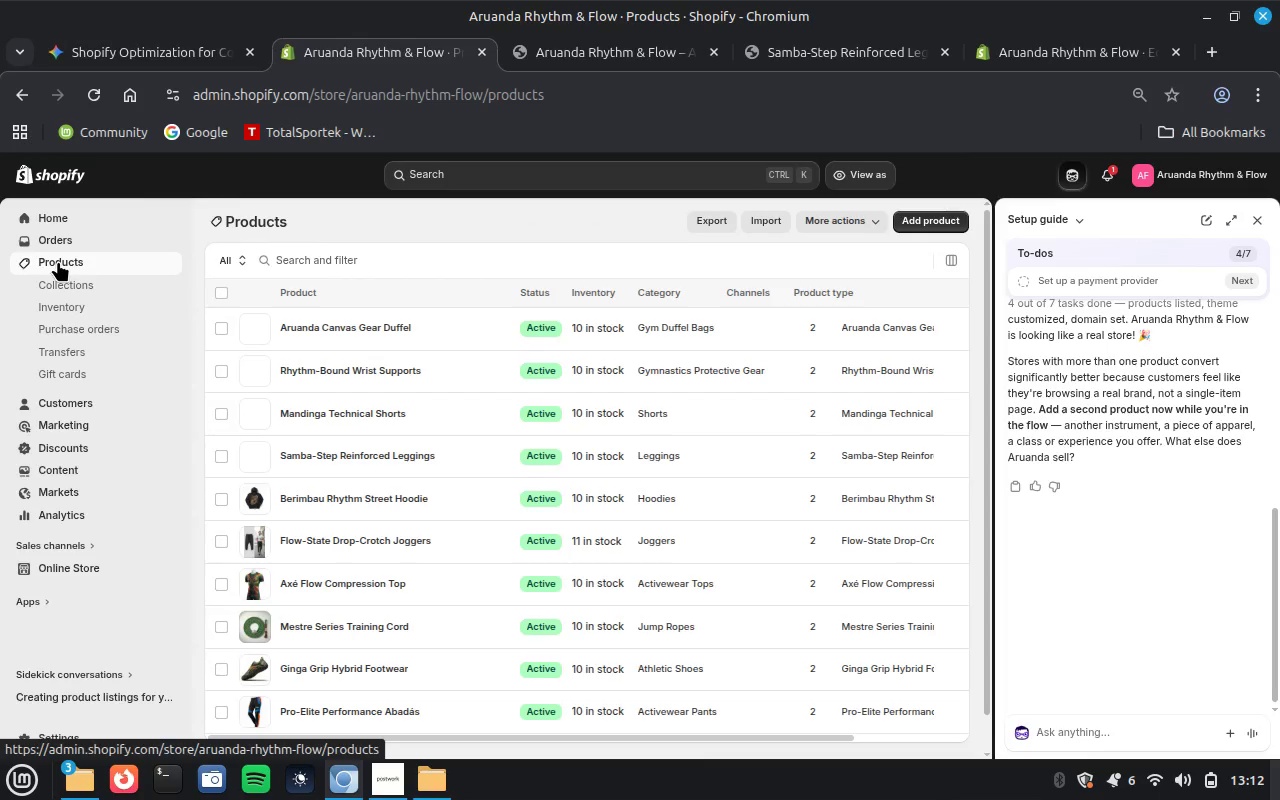 
wait(30.6)
 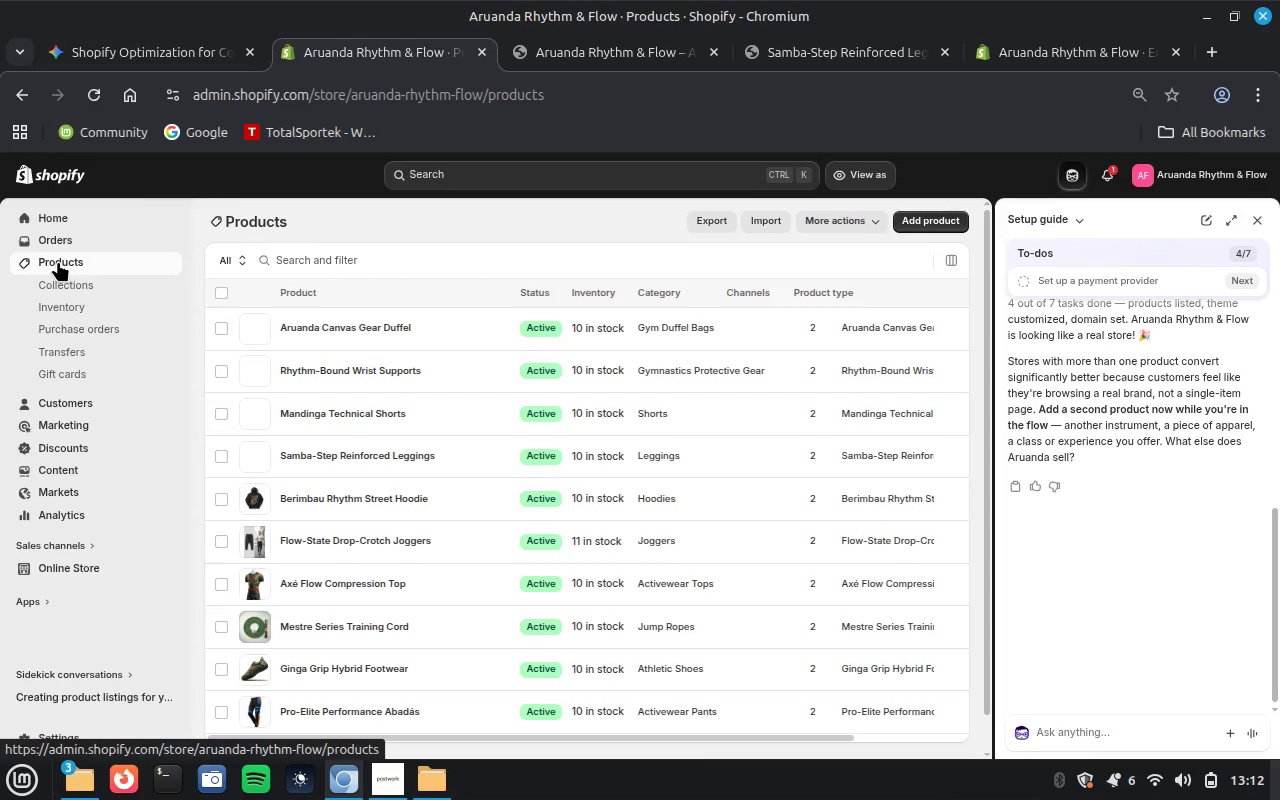 
left_click([715, 221])
 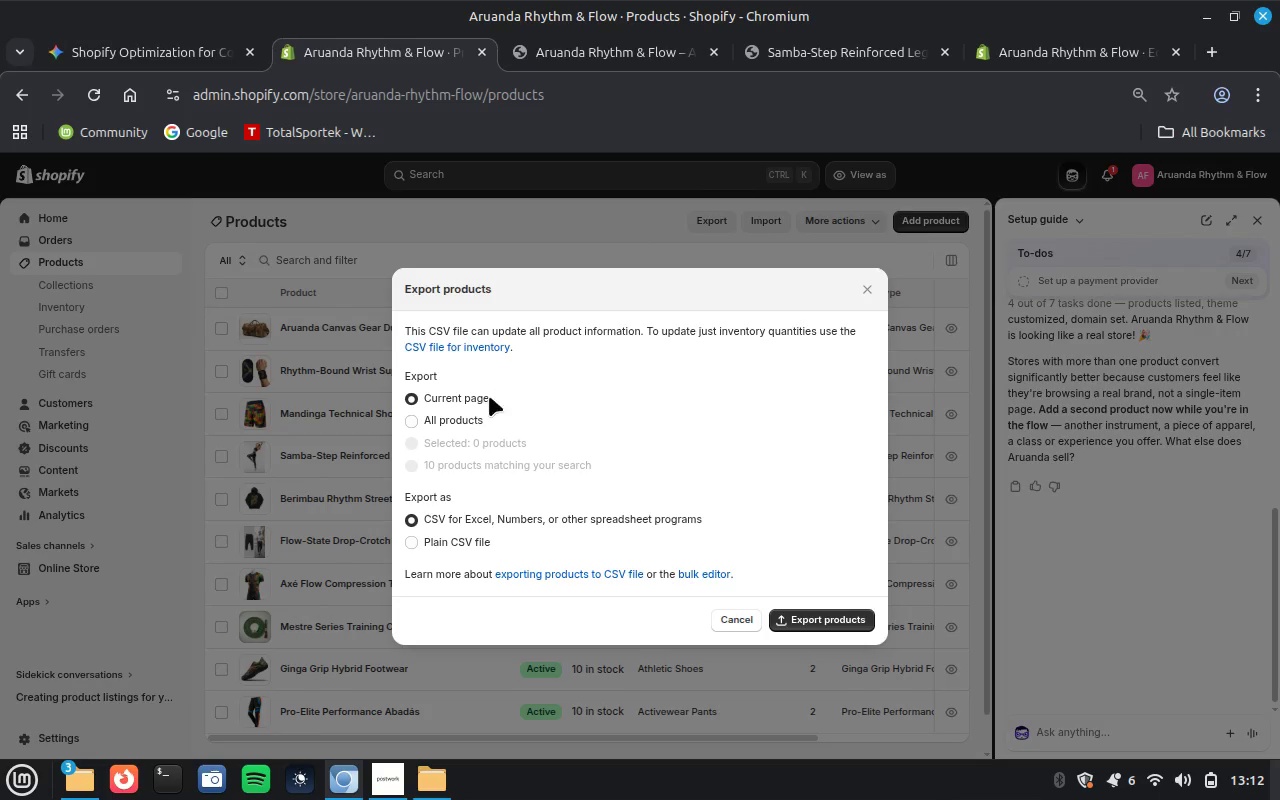 
left_click([464, 413])
 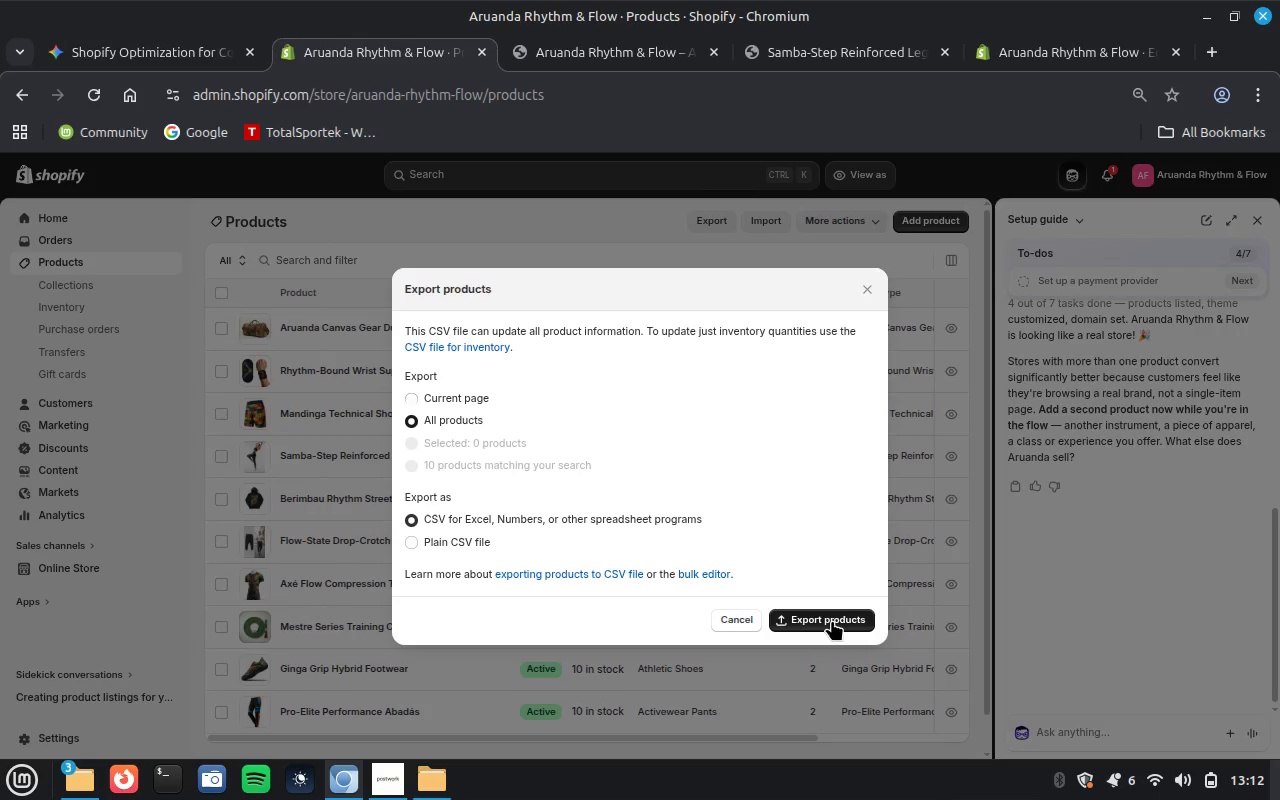 
left_click([832, 620])
 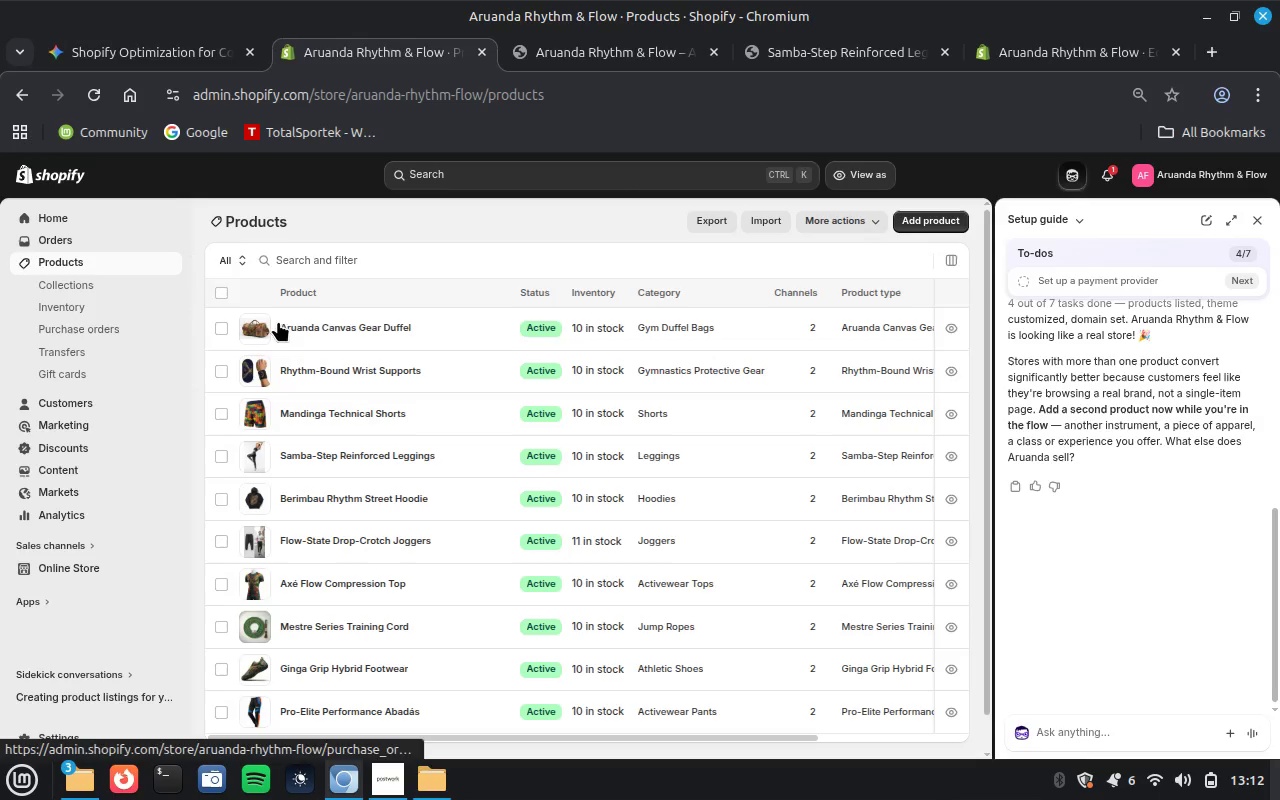 
wait(21.31)
 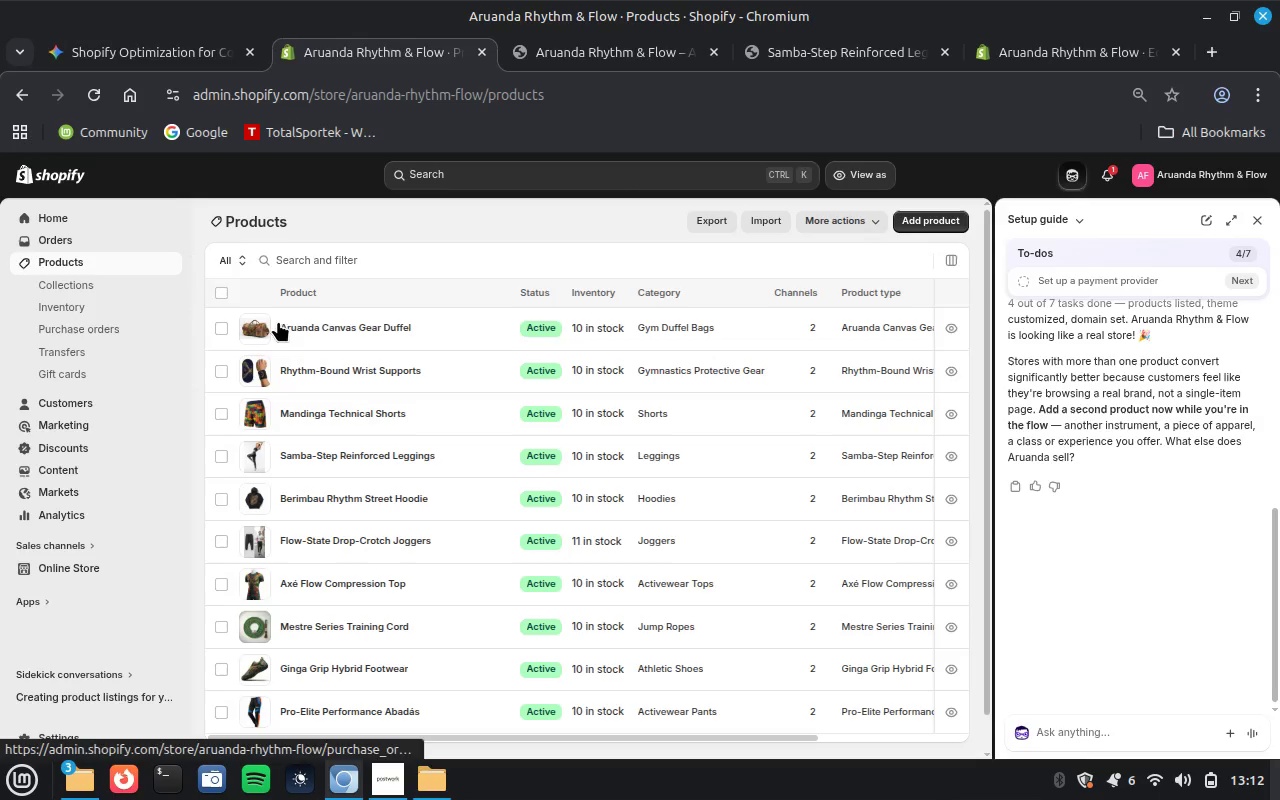 
left_click([82, 786])
 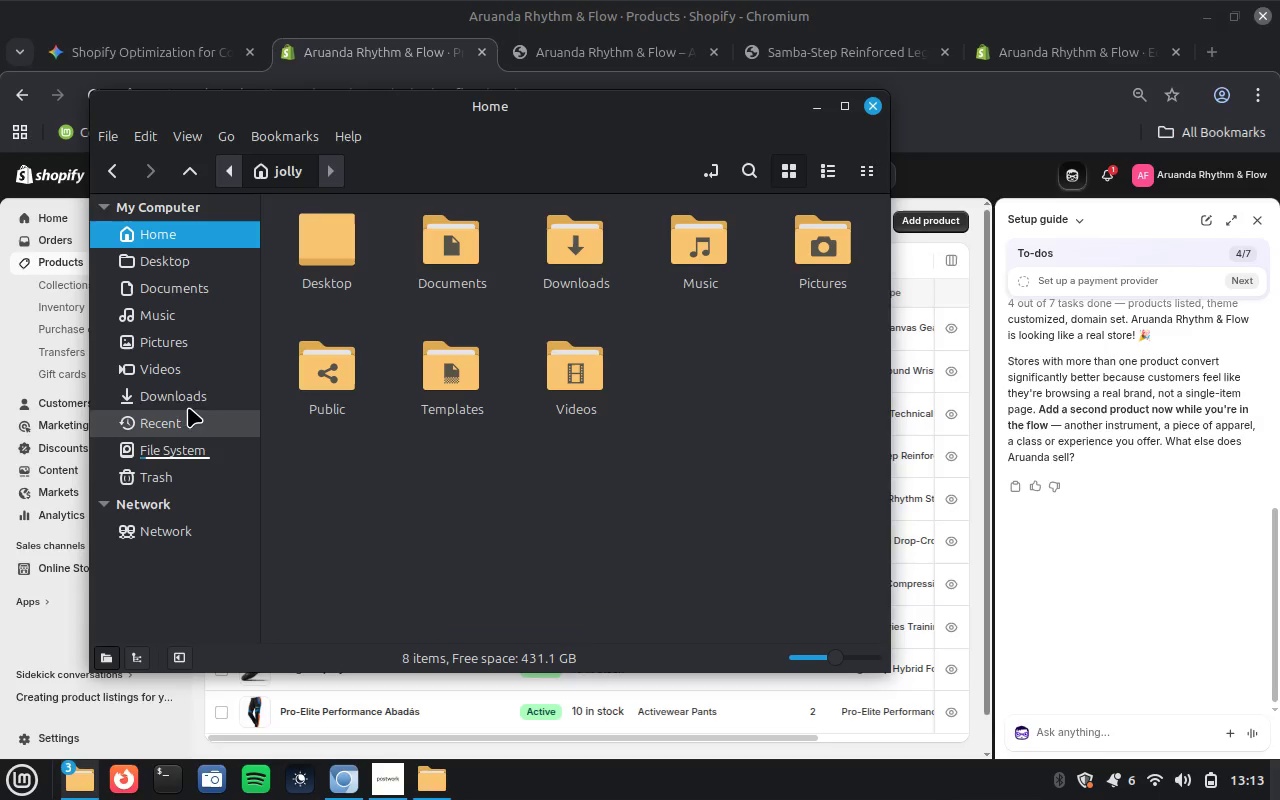 
left_click([184, 398])
 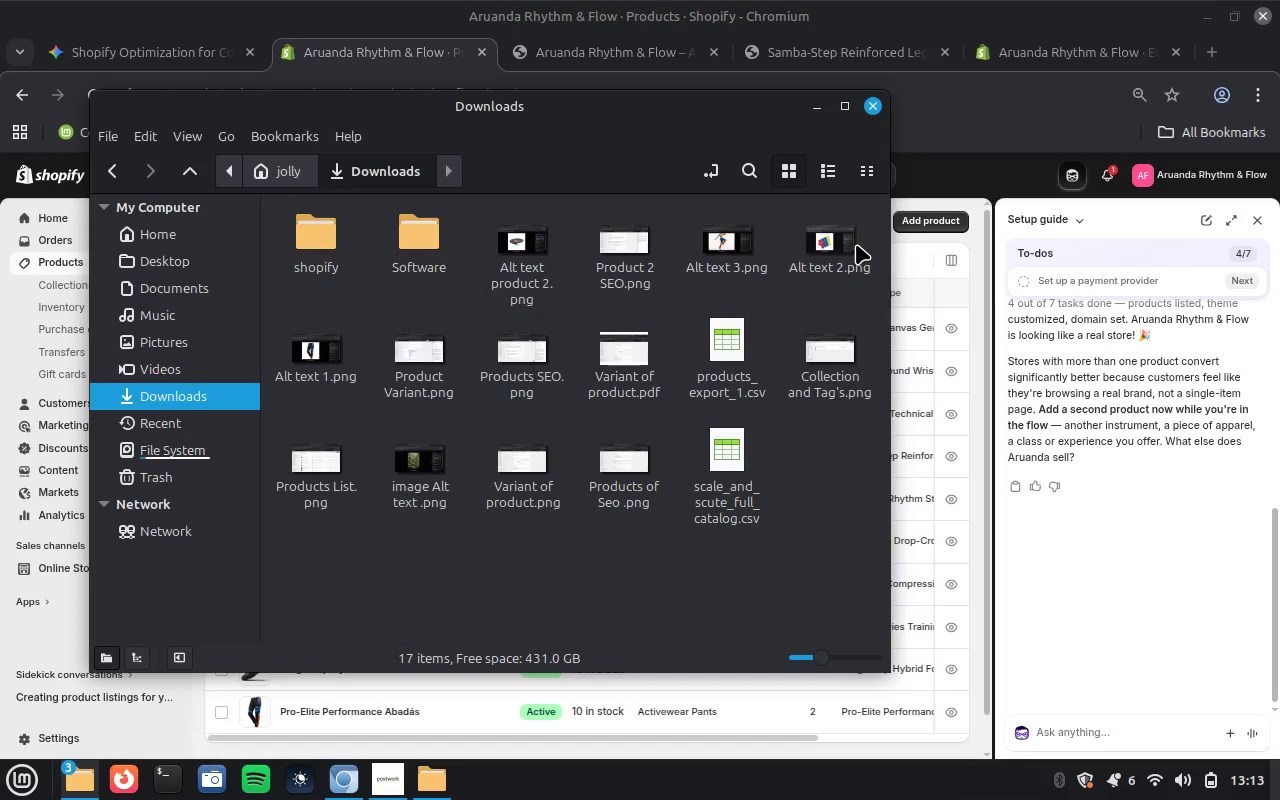 
wait(22.53)
 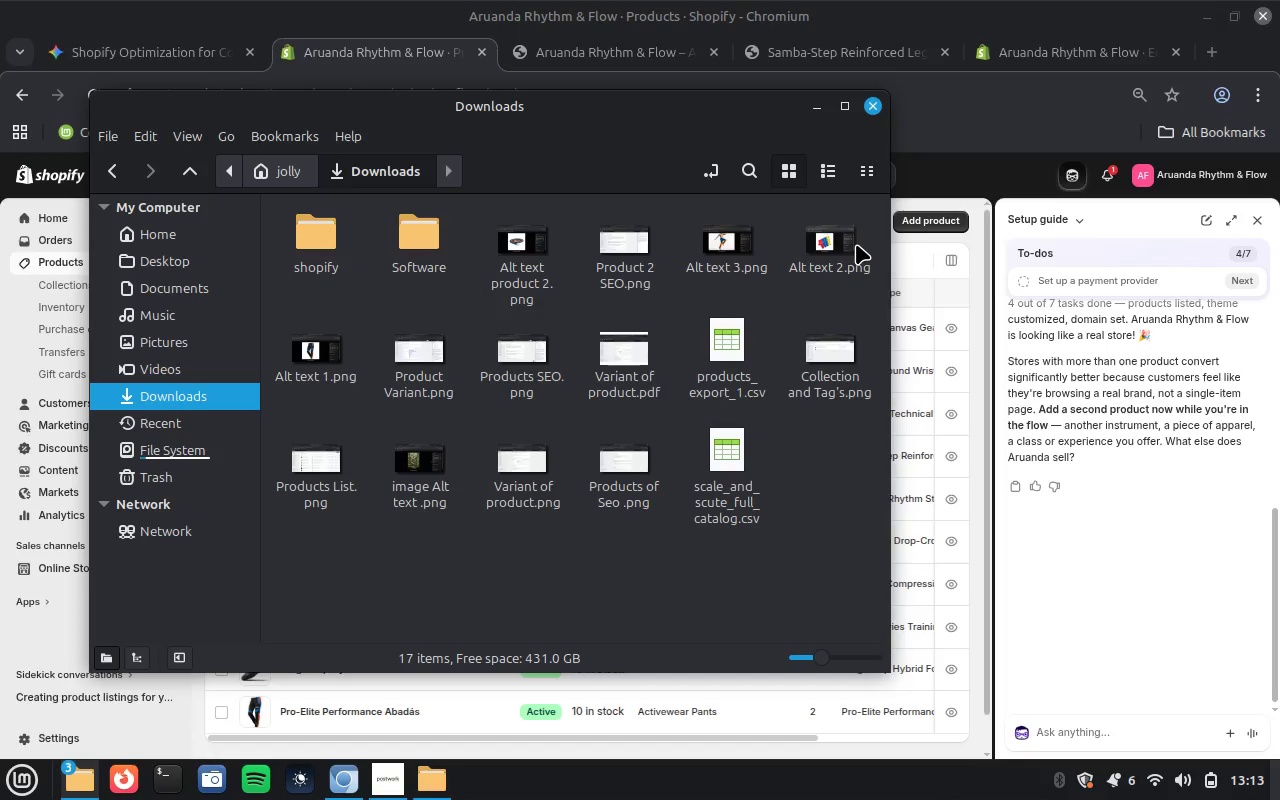 
left_click([849, 110])
 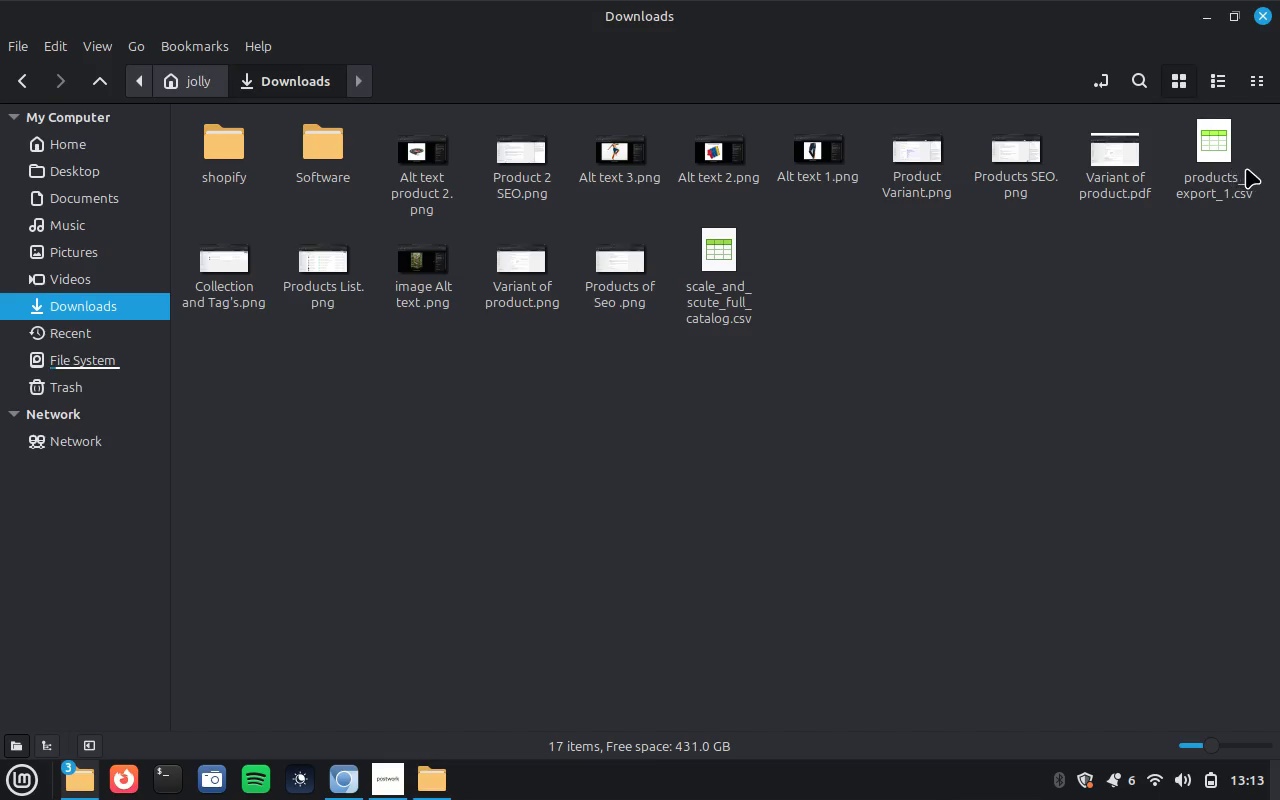 
wait(7.84)
 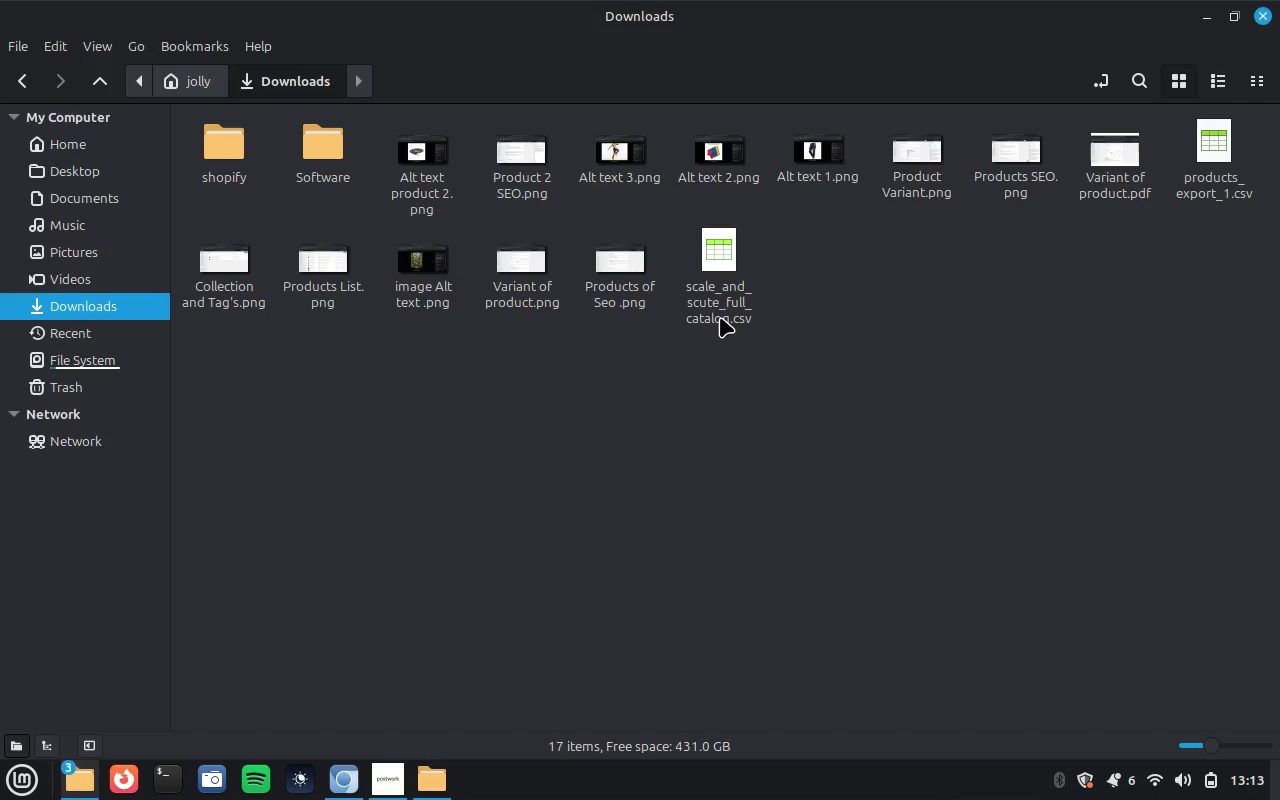 
double_click([407, 281])
 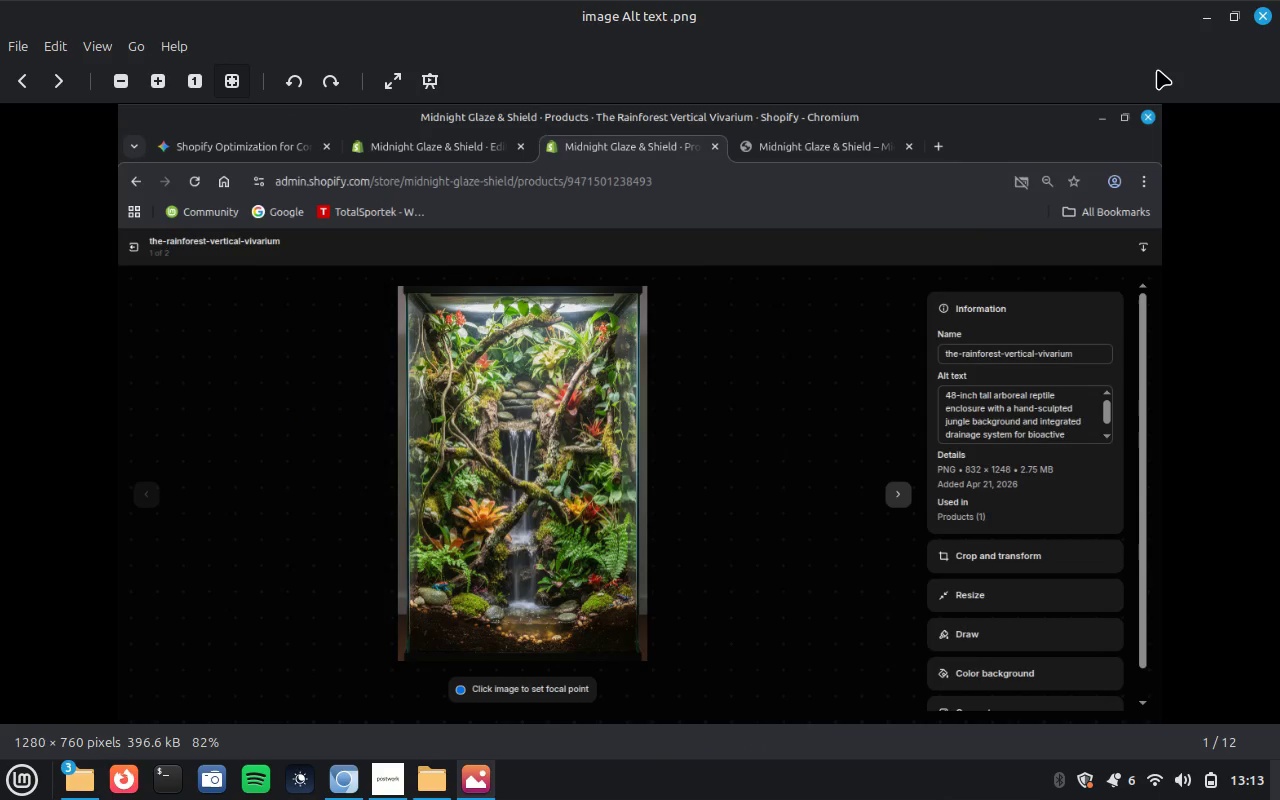 
wait(5.13)
 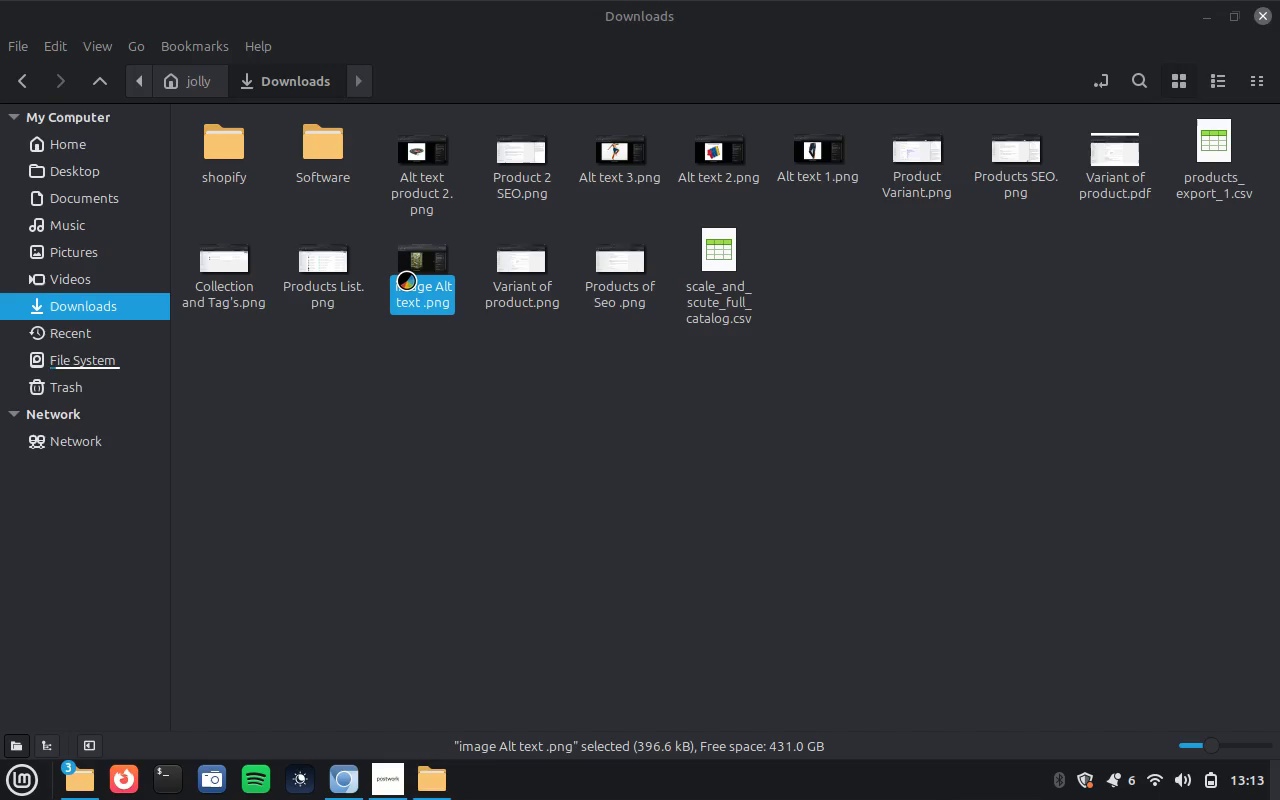 
left_click([1254, 10])
 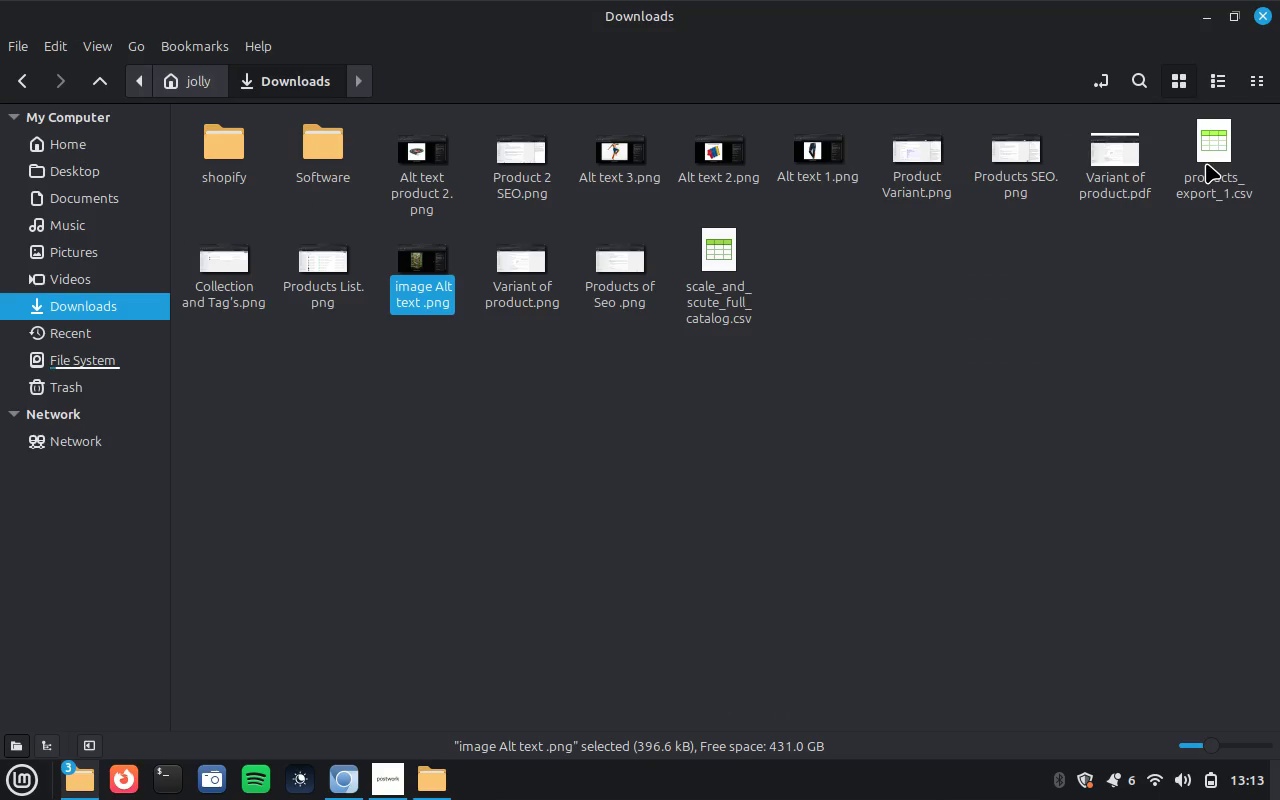 
left_click([1207, 163])
 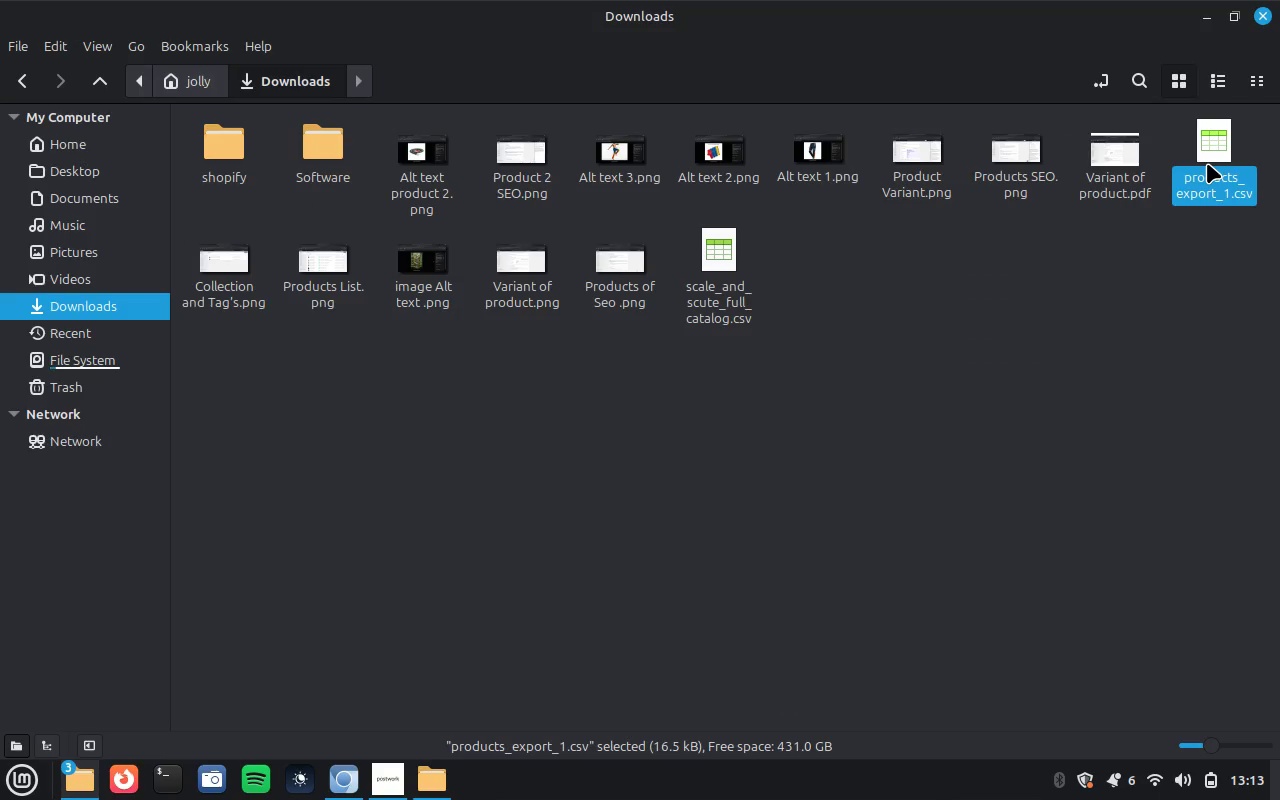 
hold_key(key=ShiftRight, duration=6.98)
hold_key(key=AltRight, duration=4.38)
left_click([734, 261])
 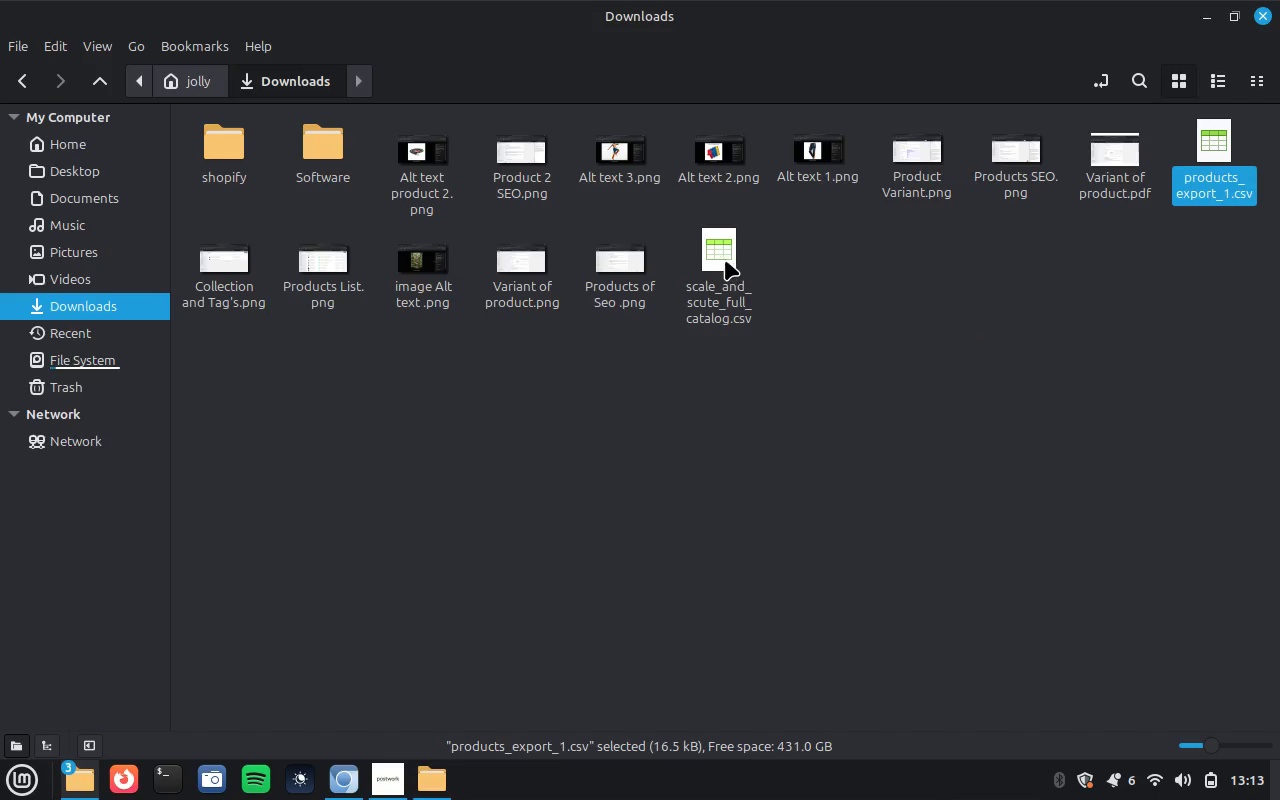 
left_click([723, 260])
 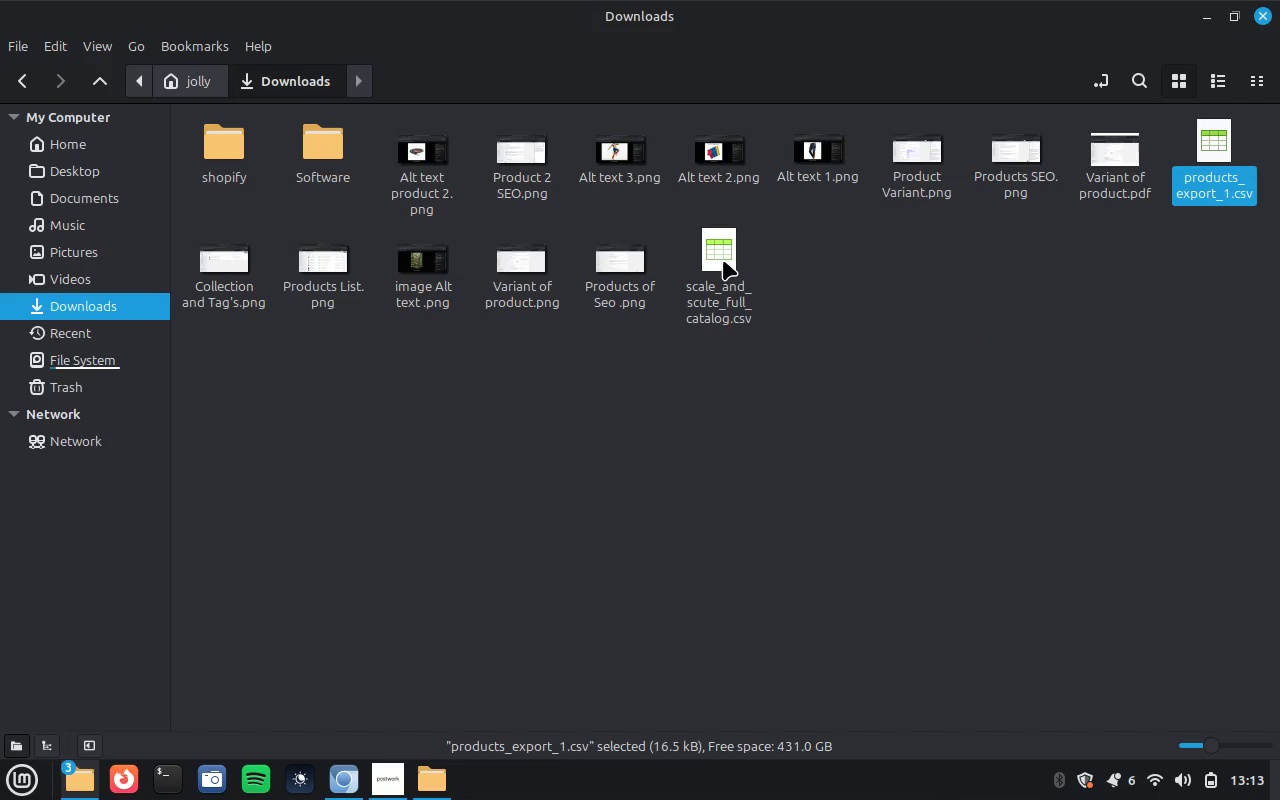 
left_click([723, 260])
 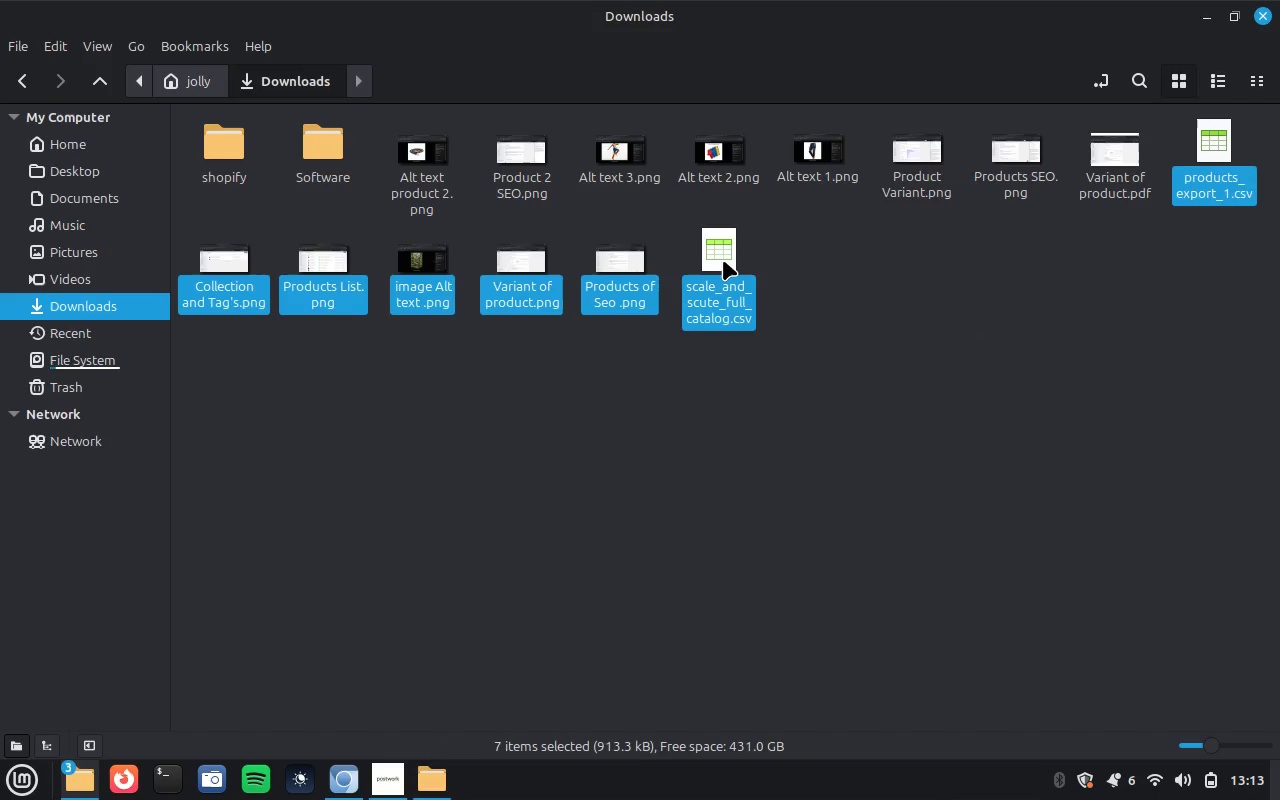 
key(Control+X)
 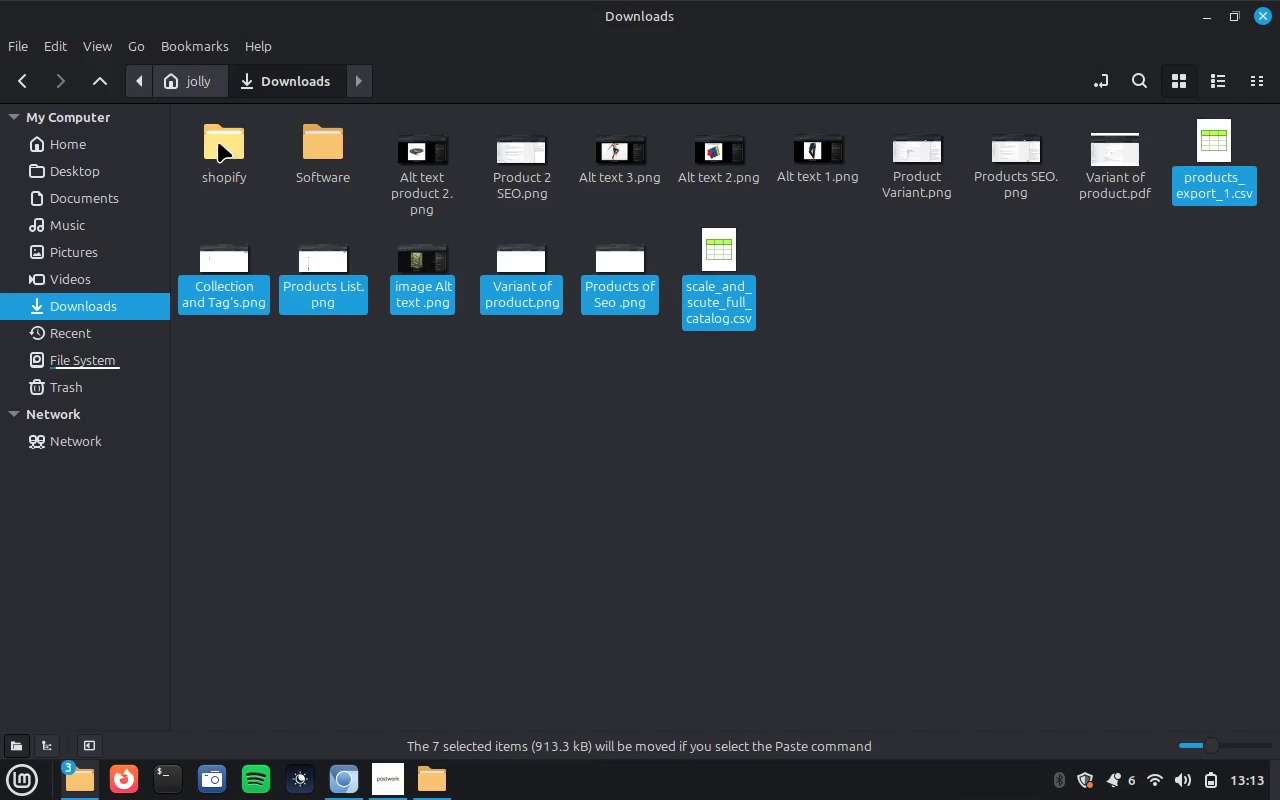 
double_click([222, 139])
 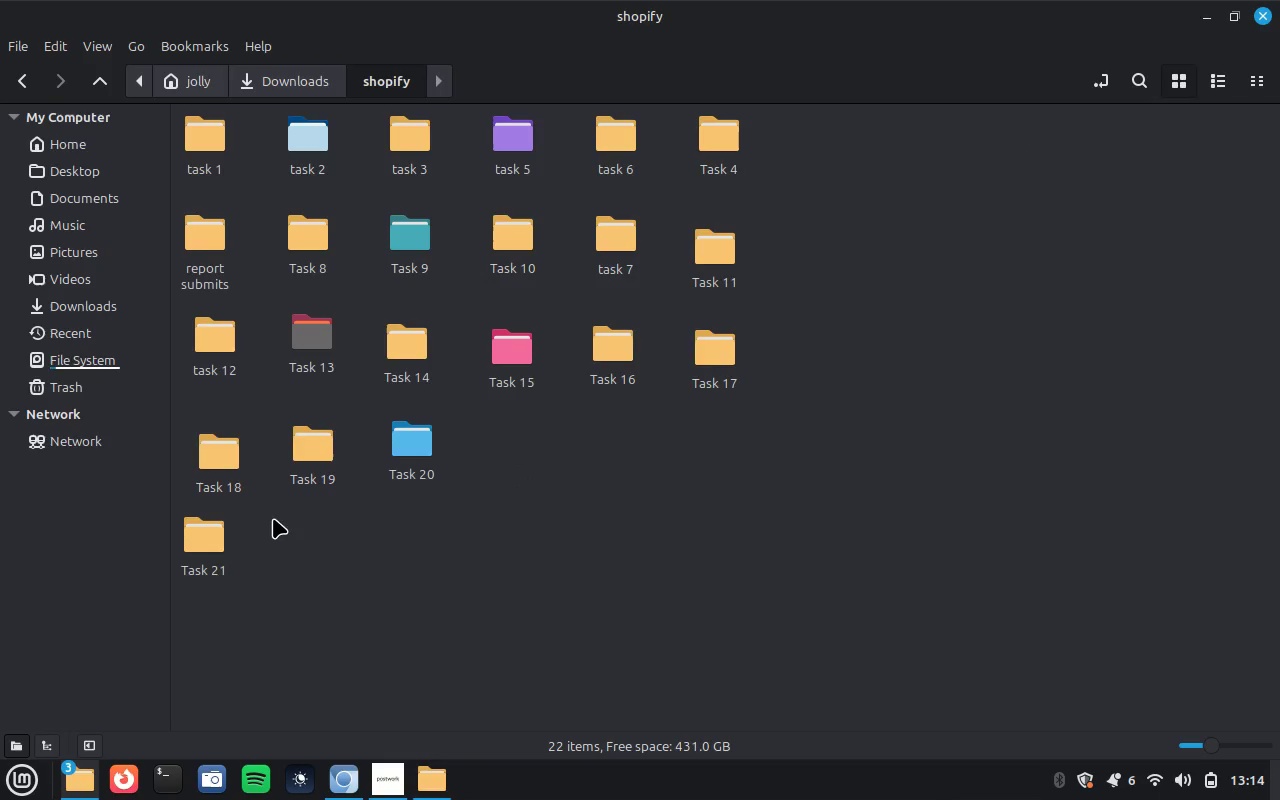 
double_click([196, 540])
 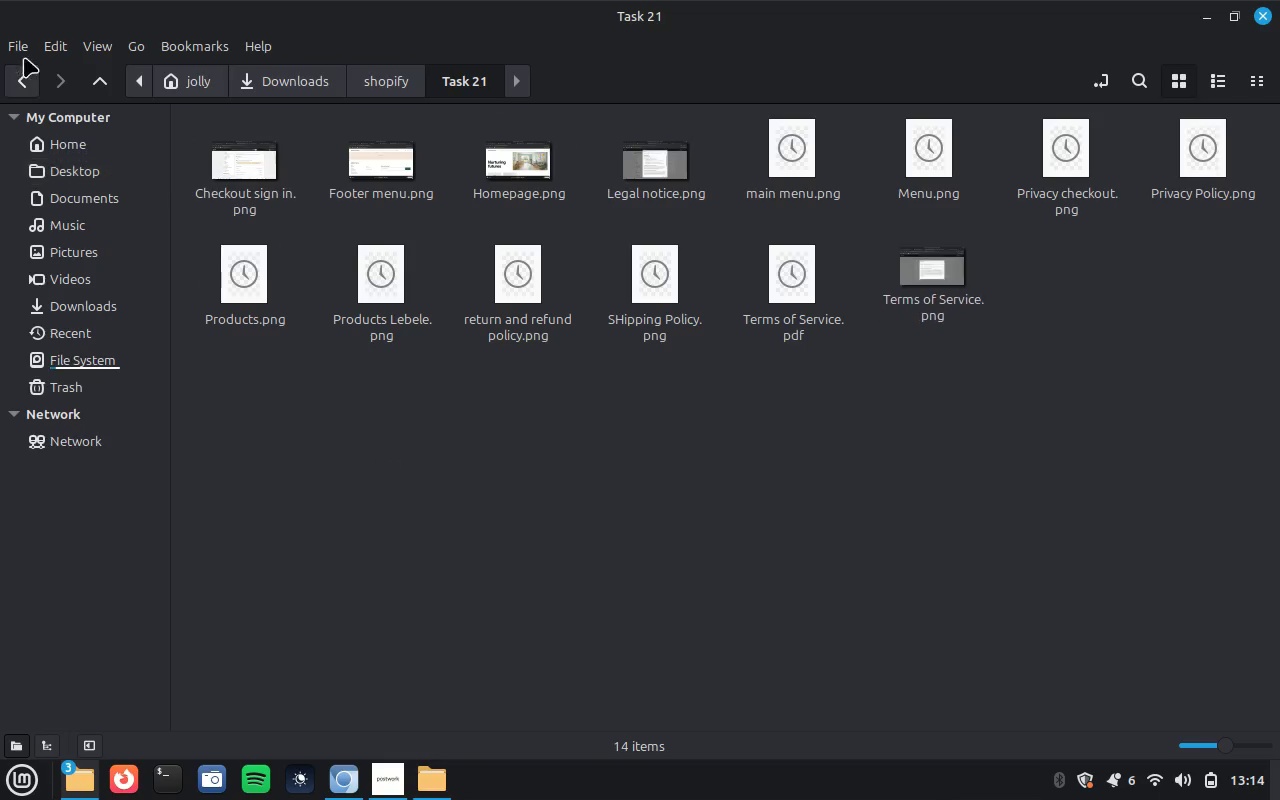 
left_click([29, 75])
 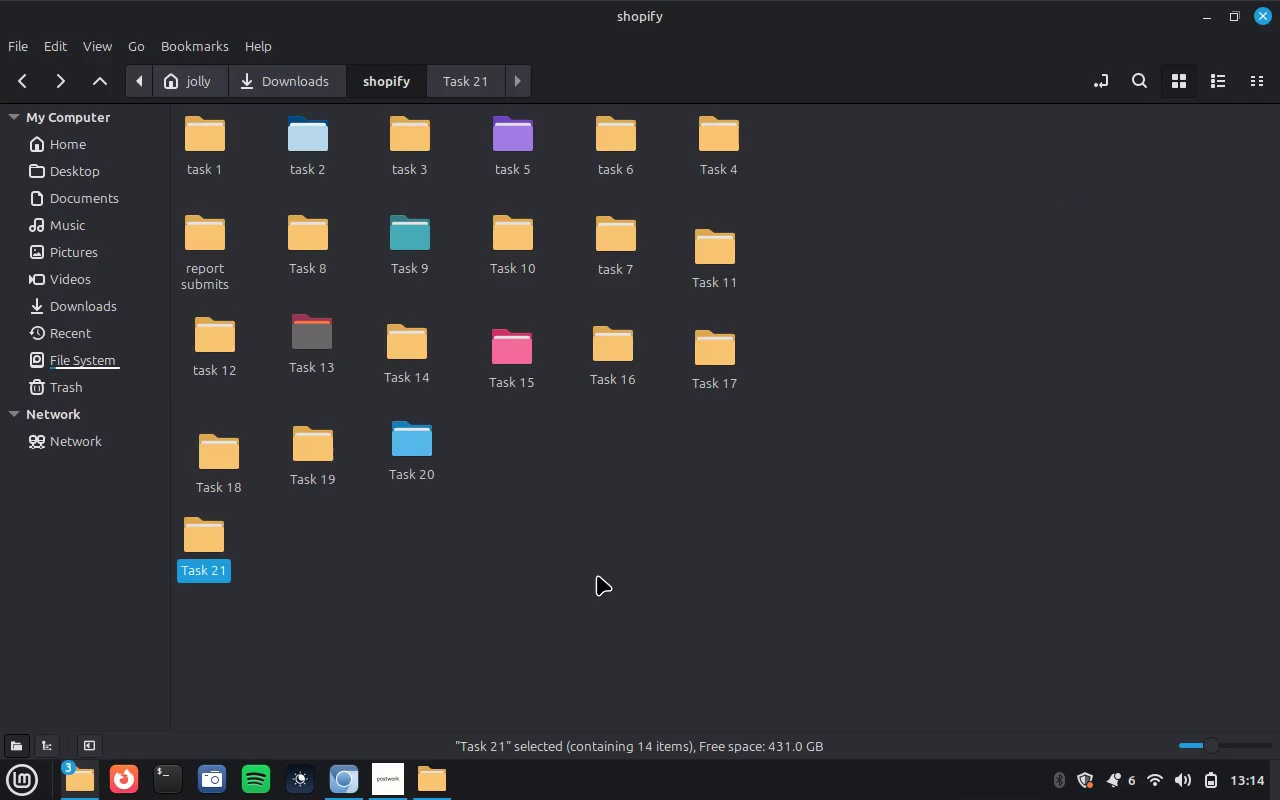 
key(Control+N)
 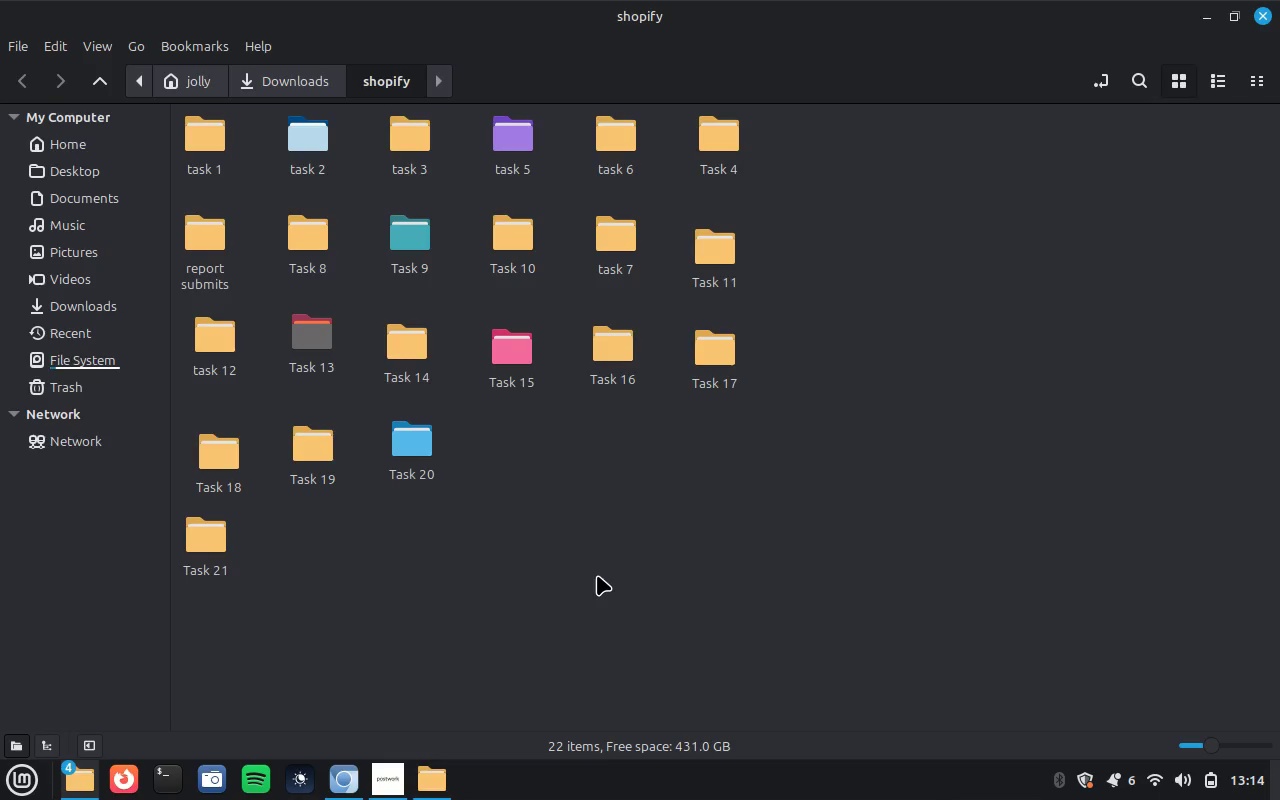 
wait(5.88)
 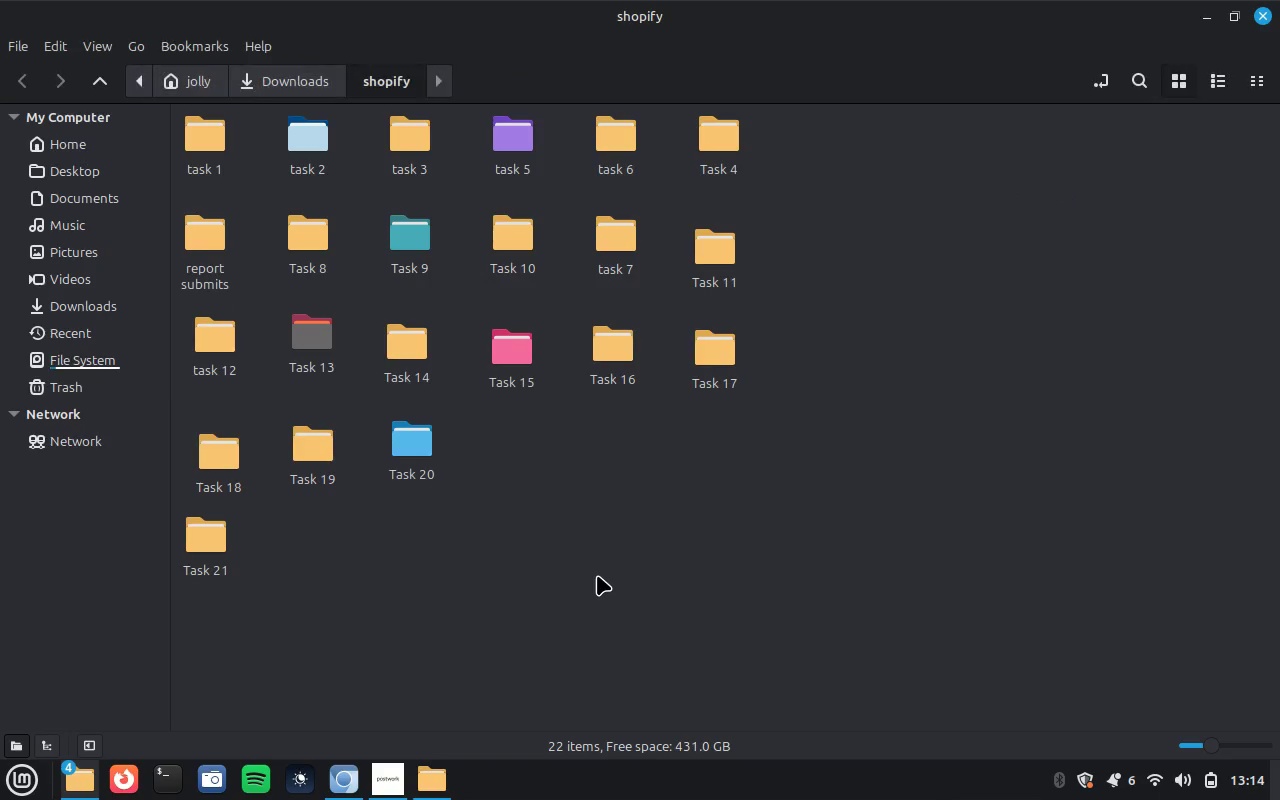 
double_click([204, 539])
 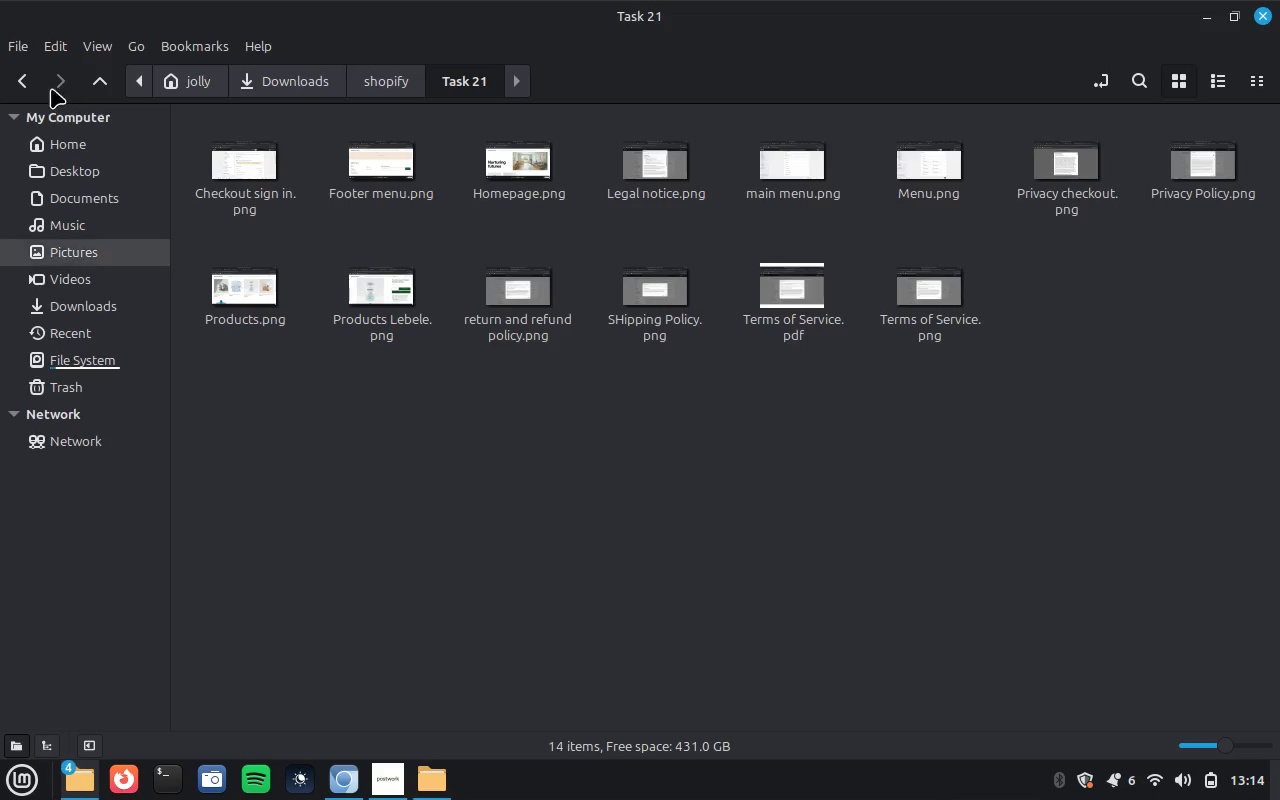 
left_click([22, 82])
 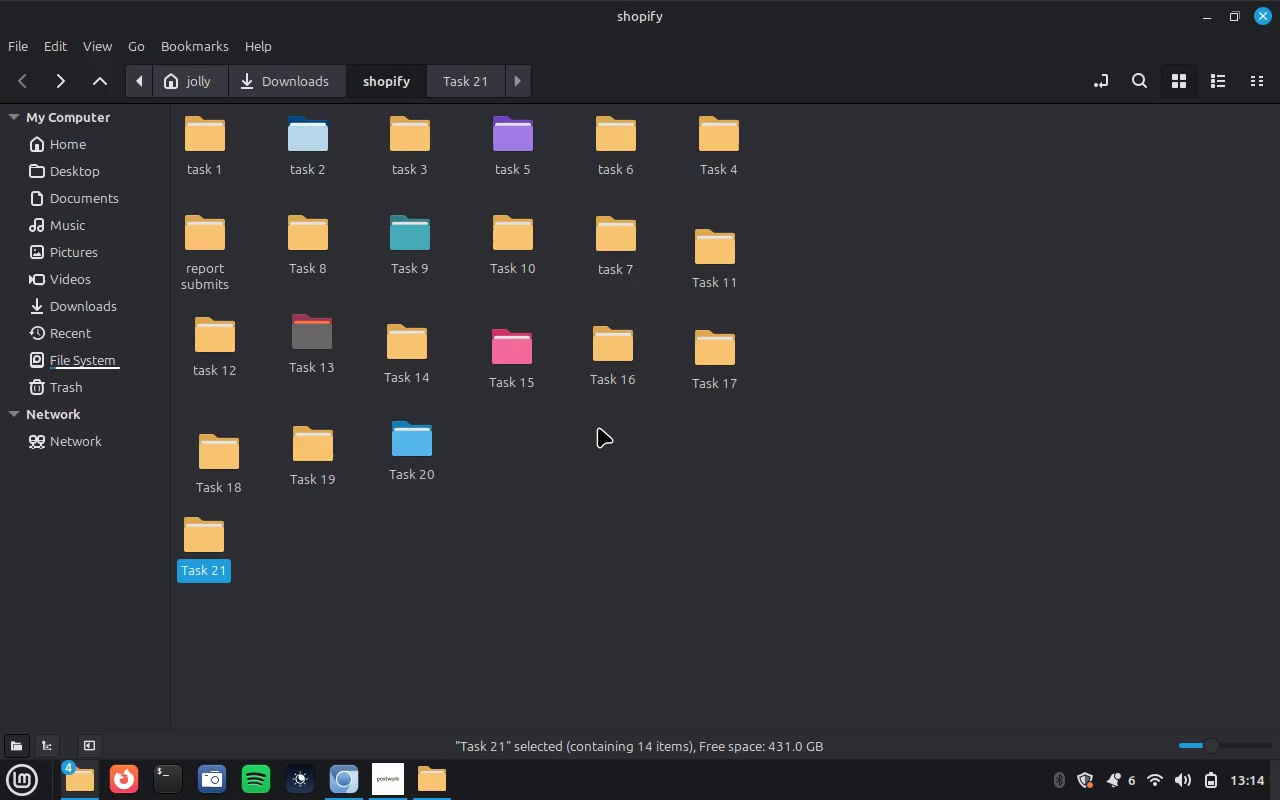 
left_click([597, 427])
 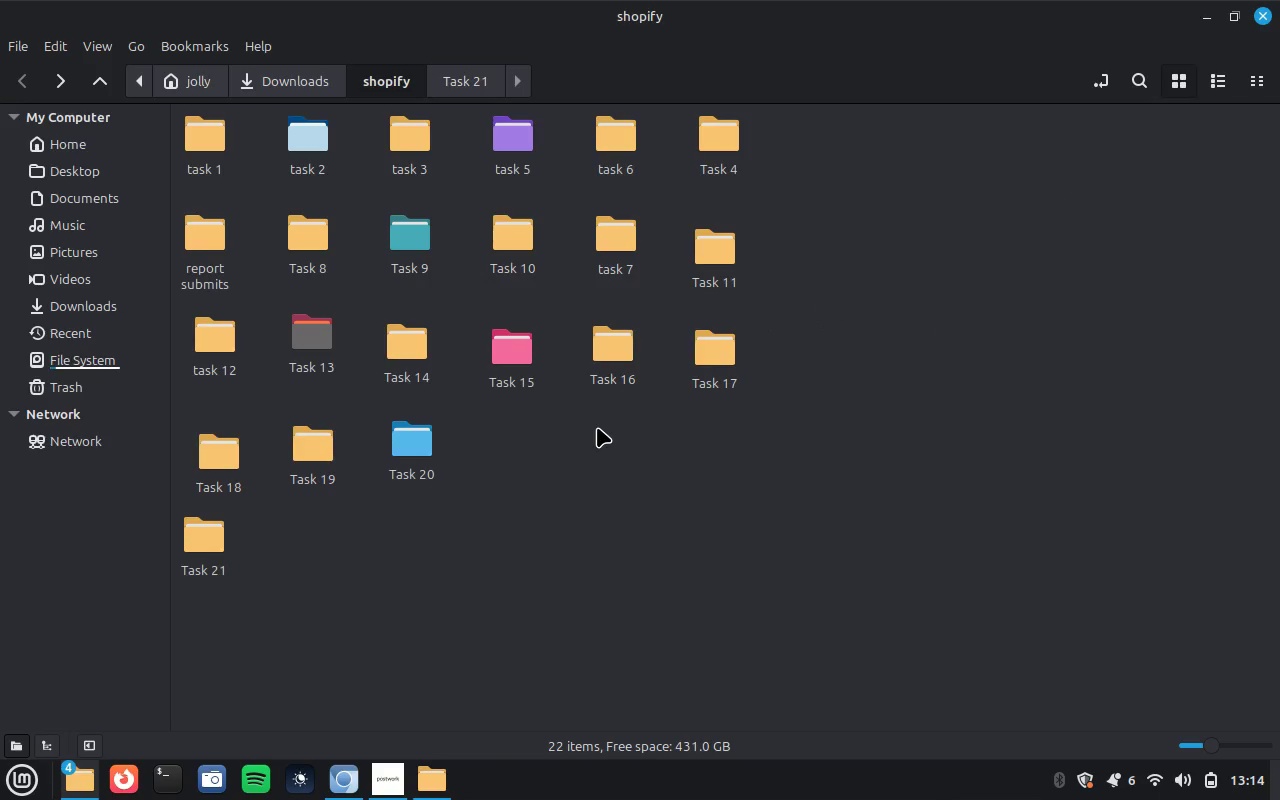 
hold_key(key=AltLeft, duration=0.34)
 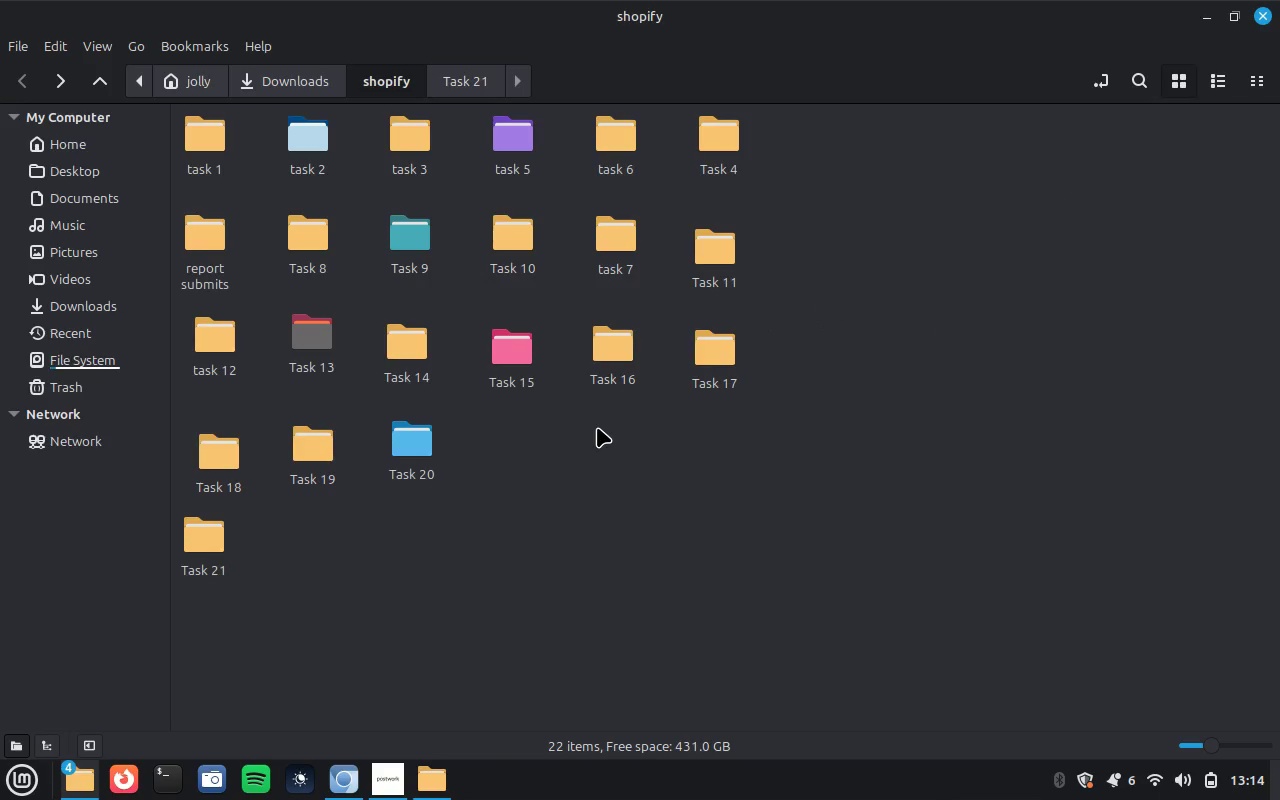 
key(Control+Shift+N)
 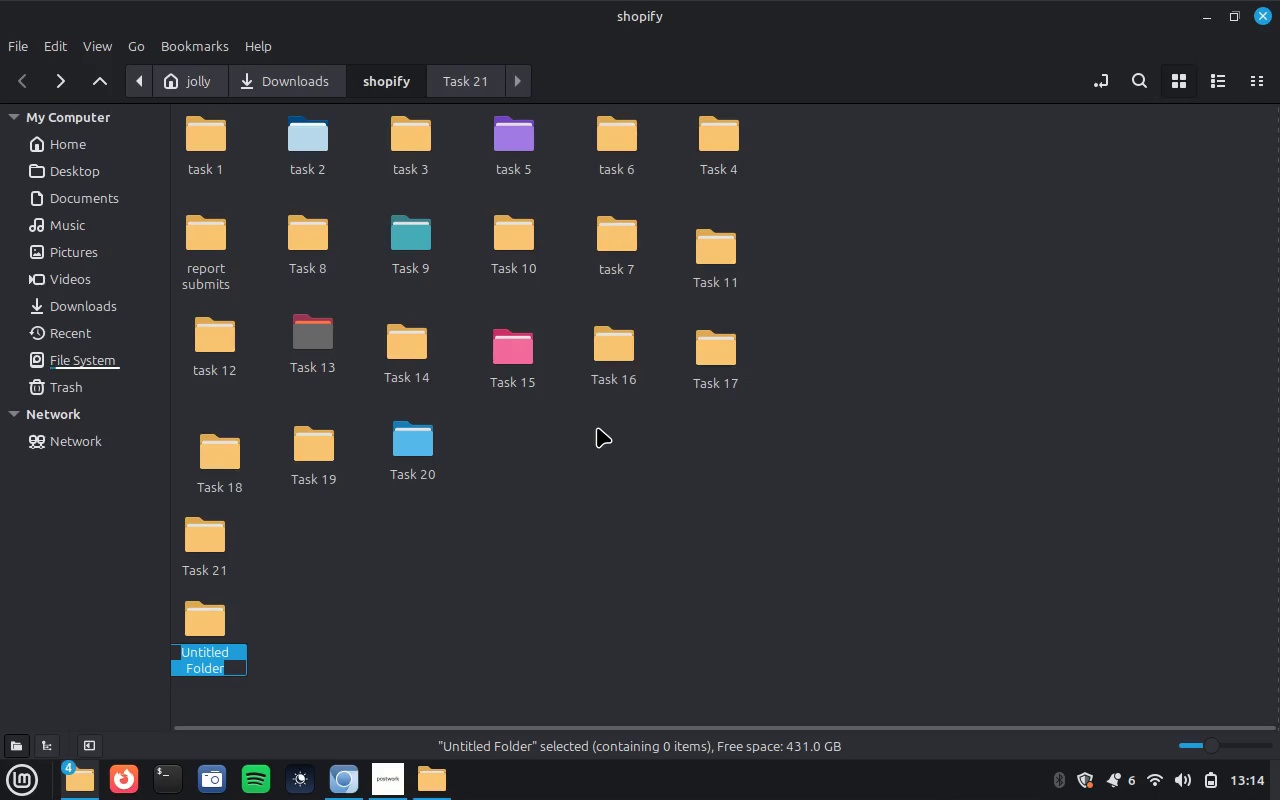 
type(Task 22)
 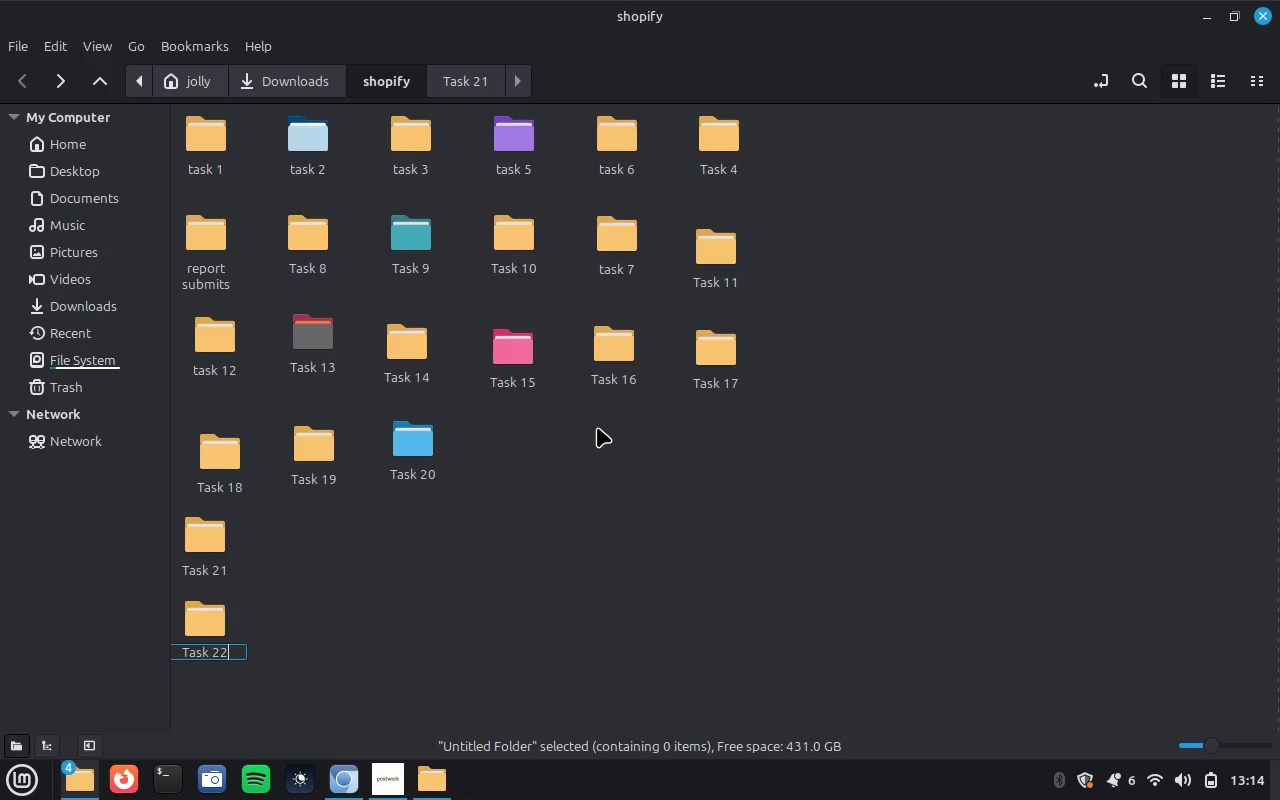 
key(Enter)
 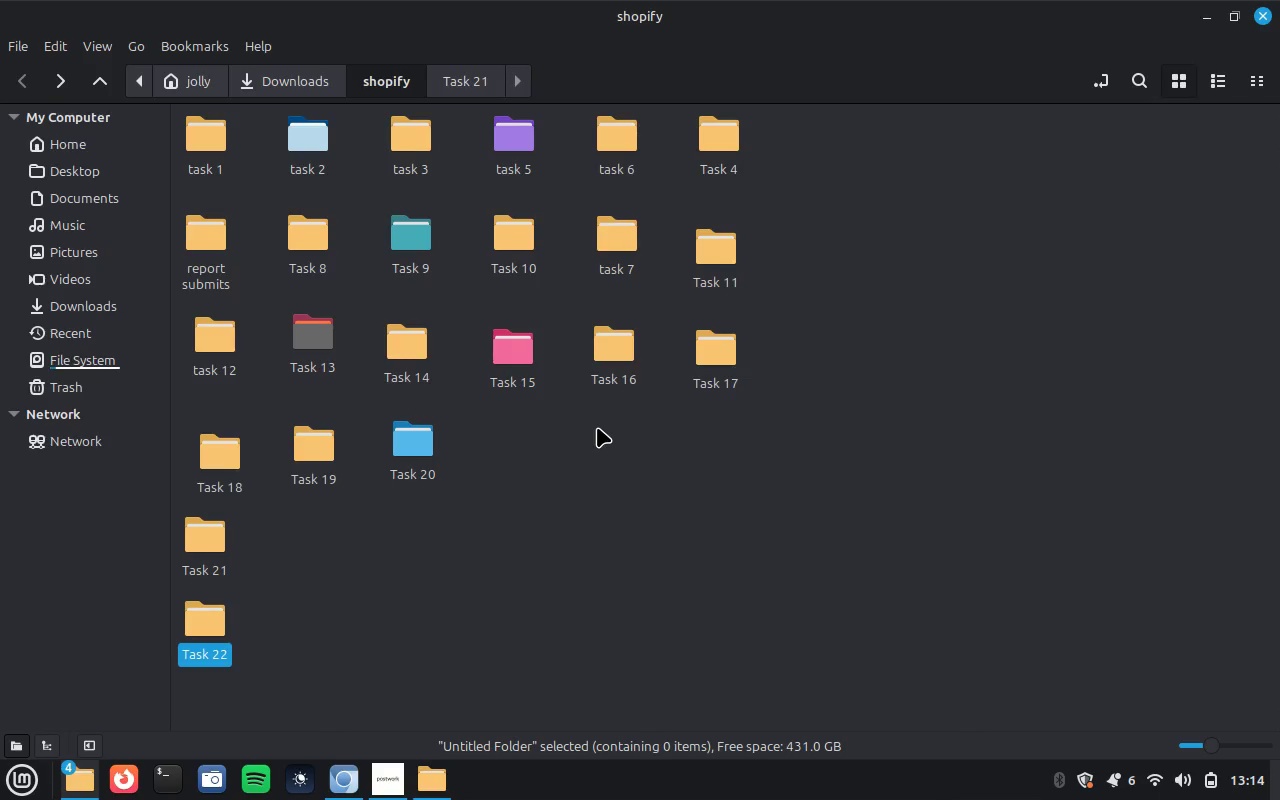 
key(Enter)
 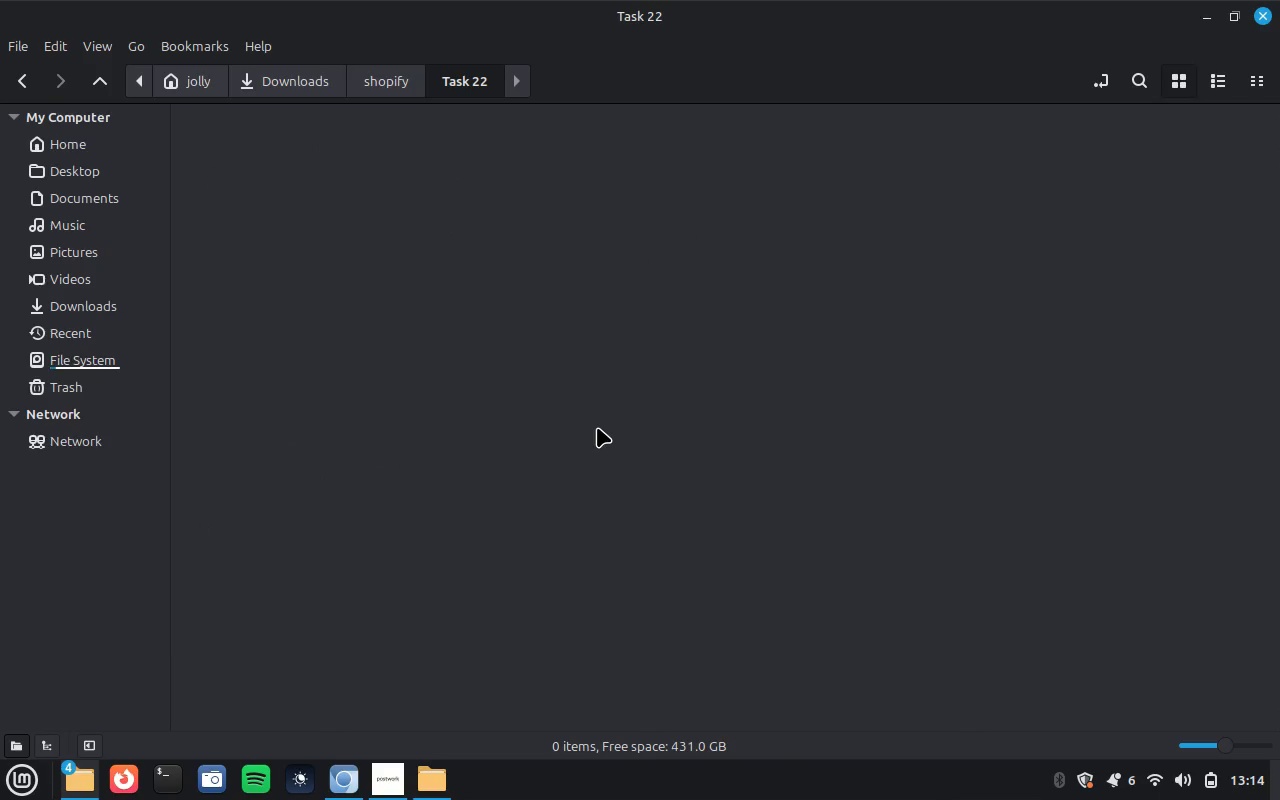 
key(Control+V)
 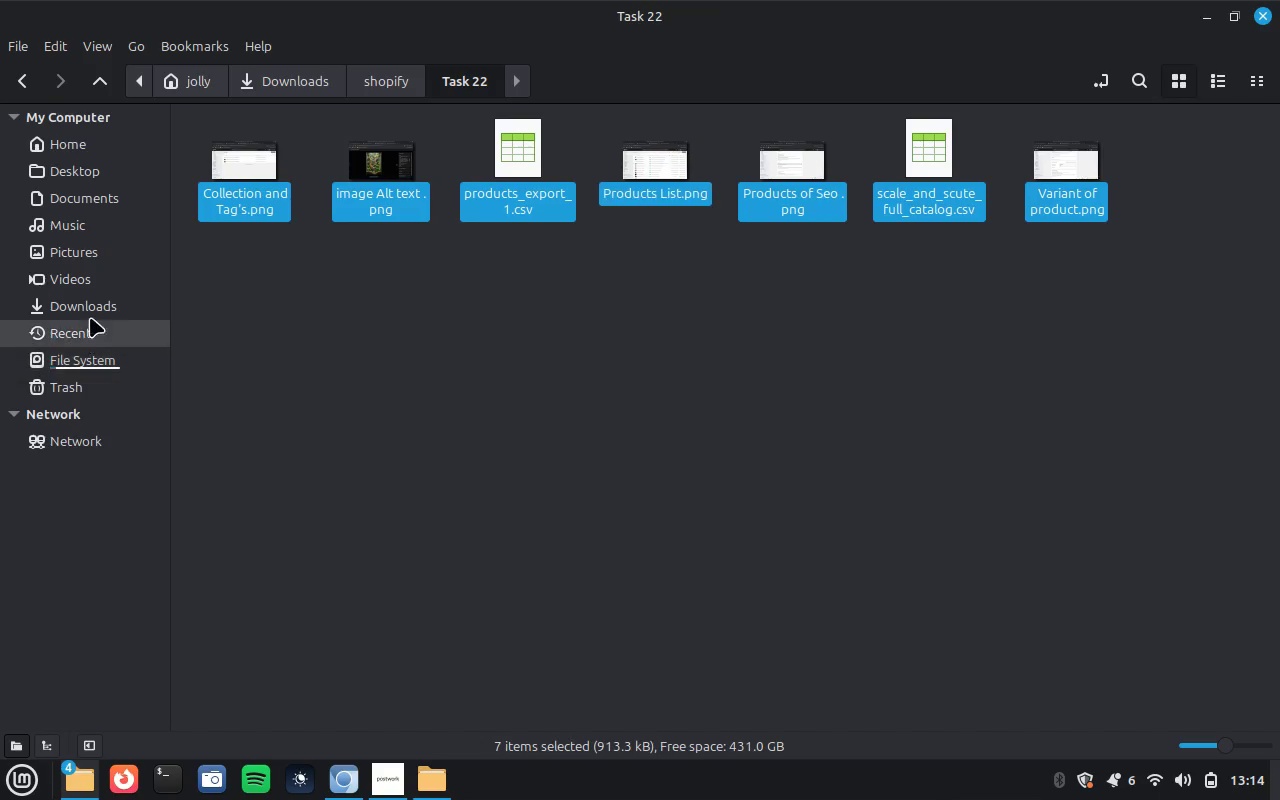 
left_click([92, 309])
 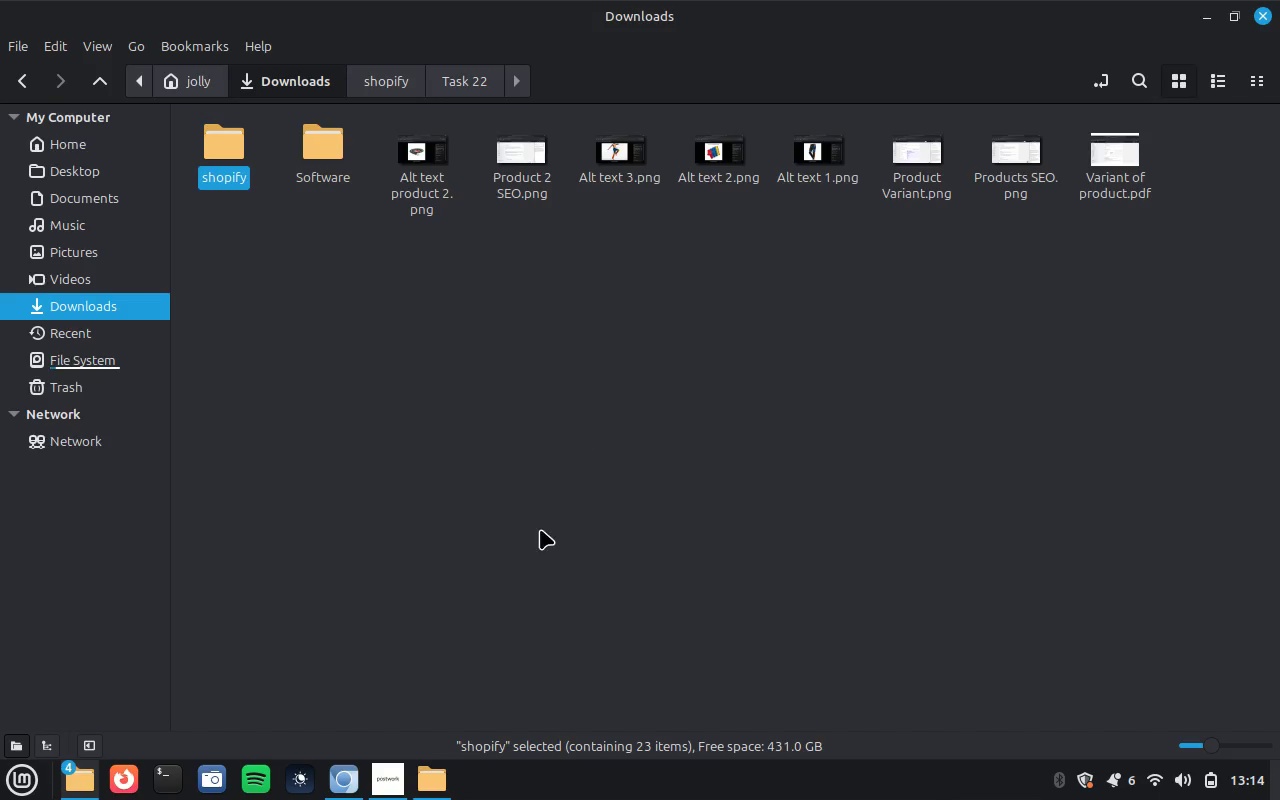 
wait(7.18)
 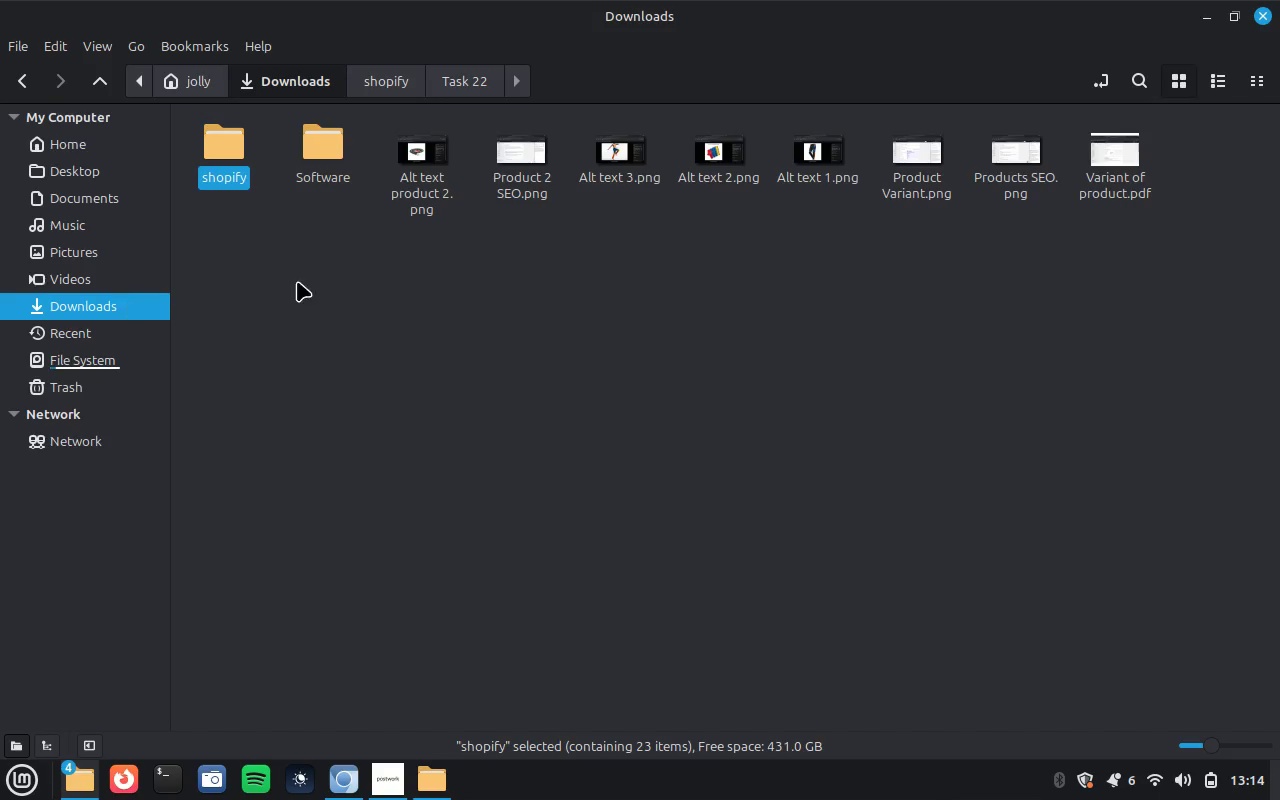 
left_click([357, 776])
 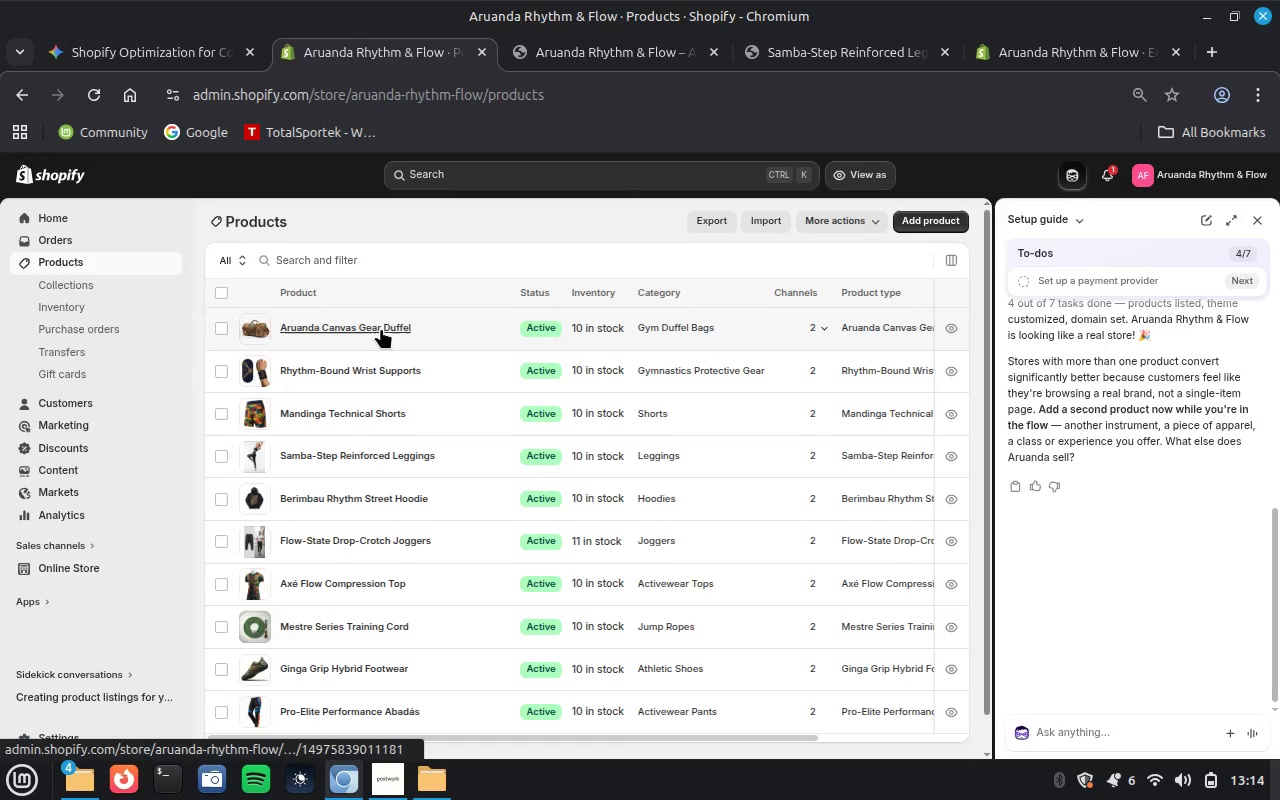 
right_click([381, 328])
 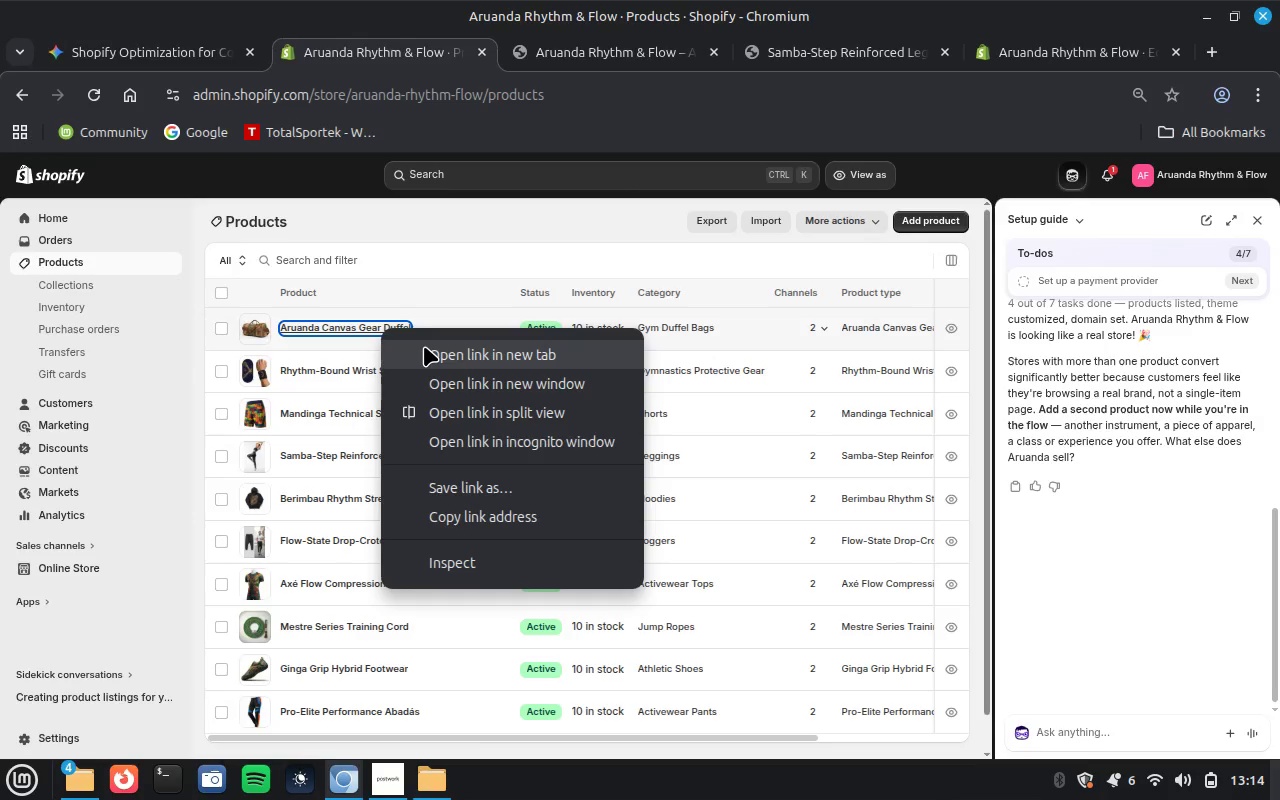 
left_click([424, 346])
 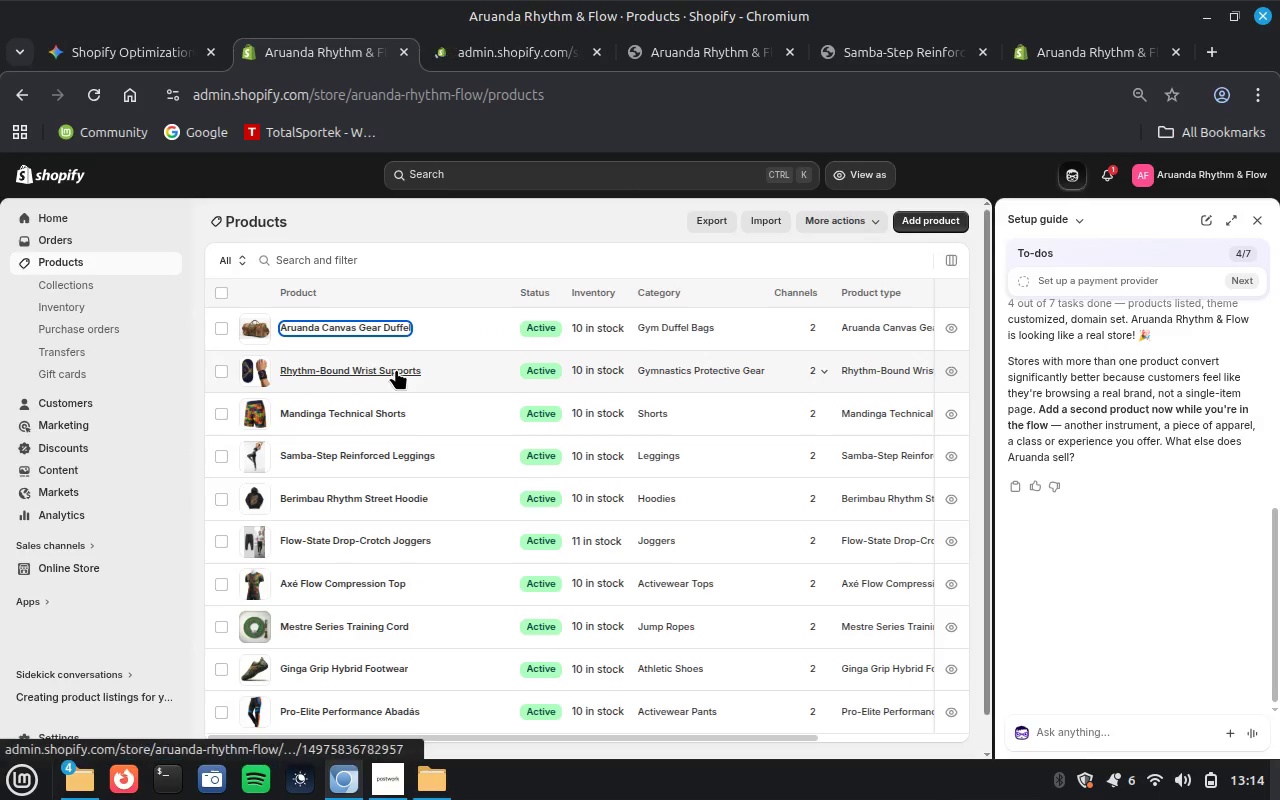 
wait(5.52)
 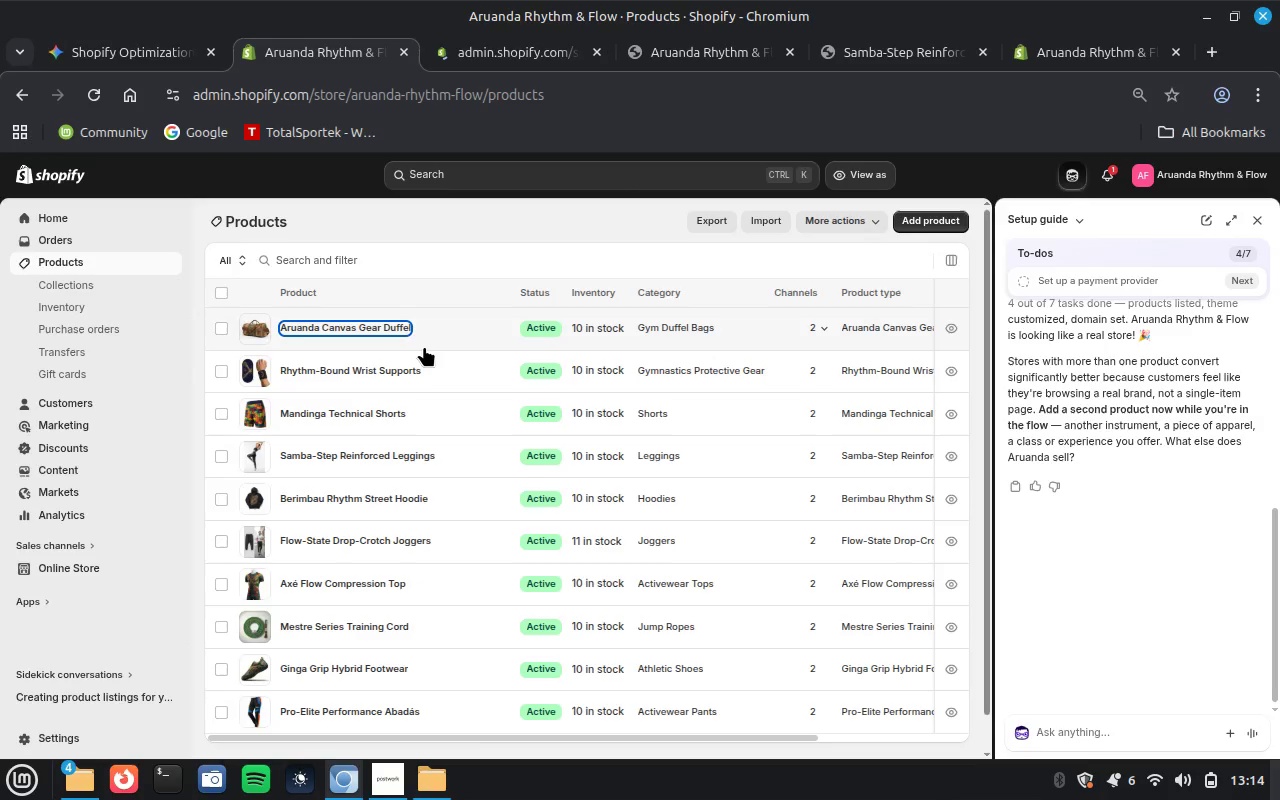 
right_click([396, 369])
 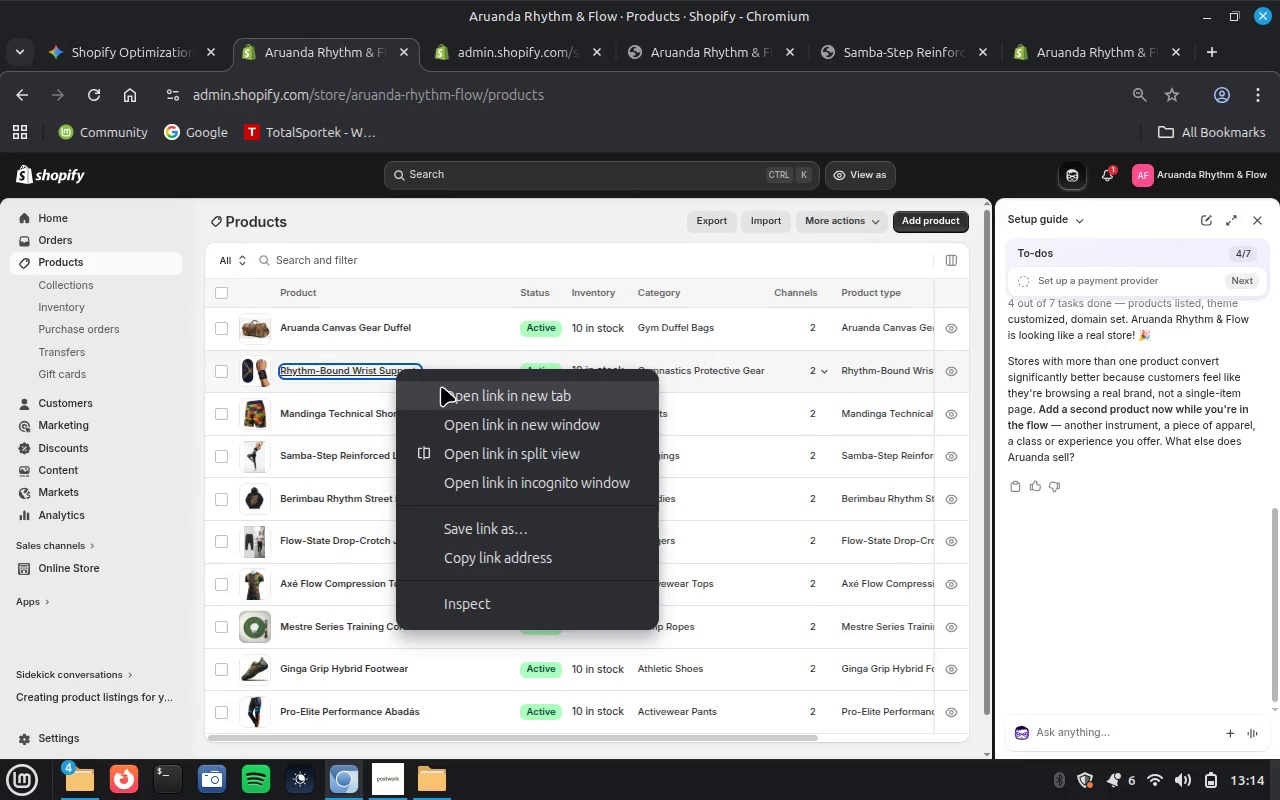 
left_click([445, 391])
 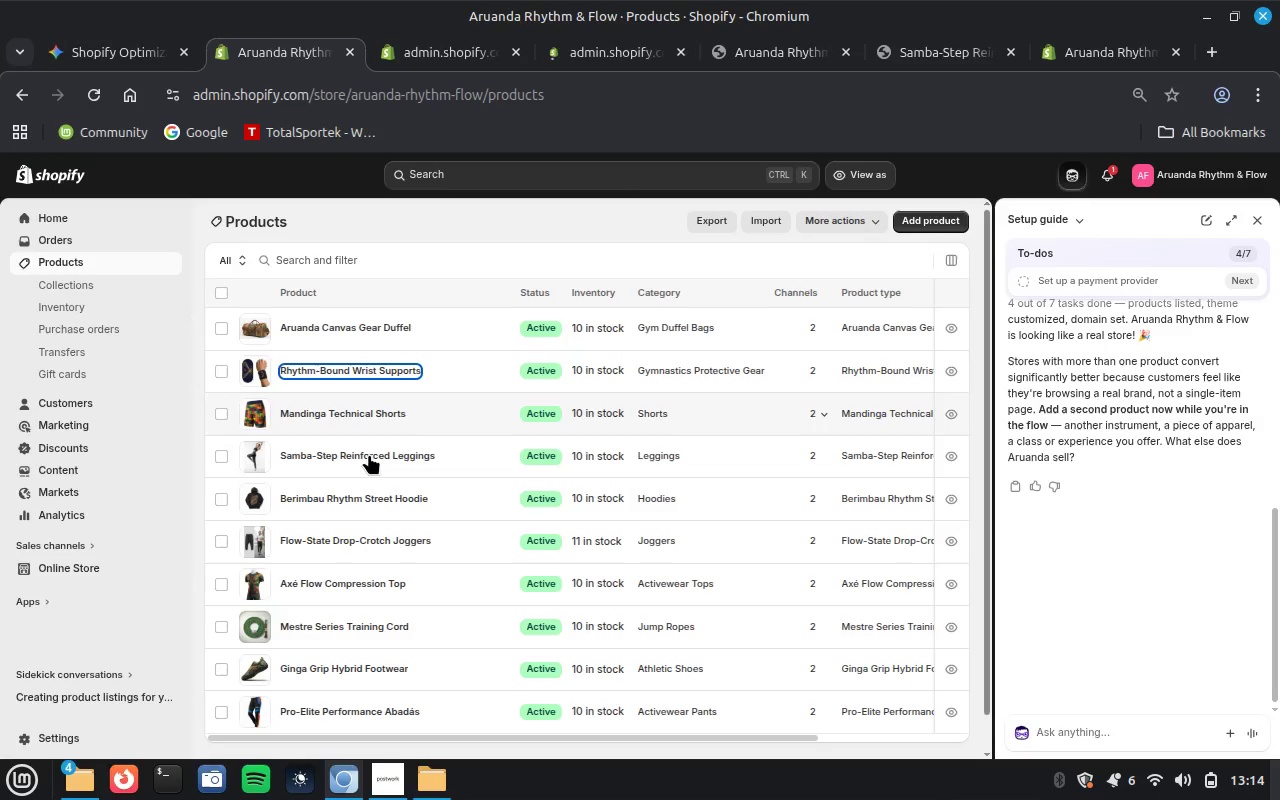 
right_click([369, 454])
 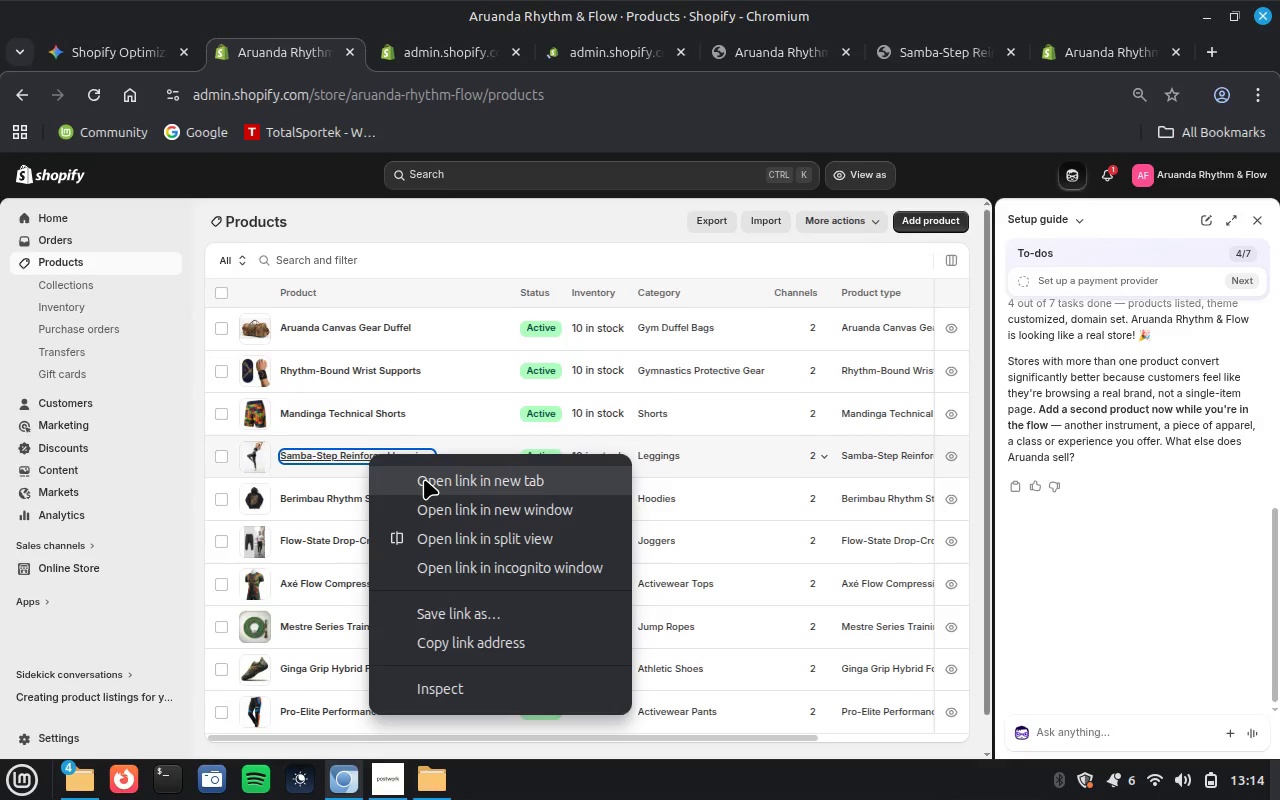 
left_click([424, 479])
 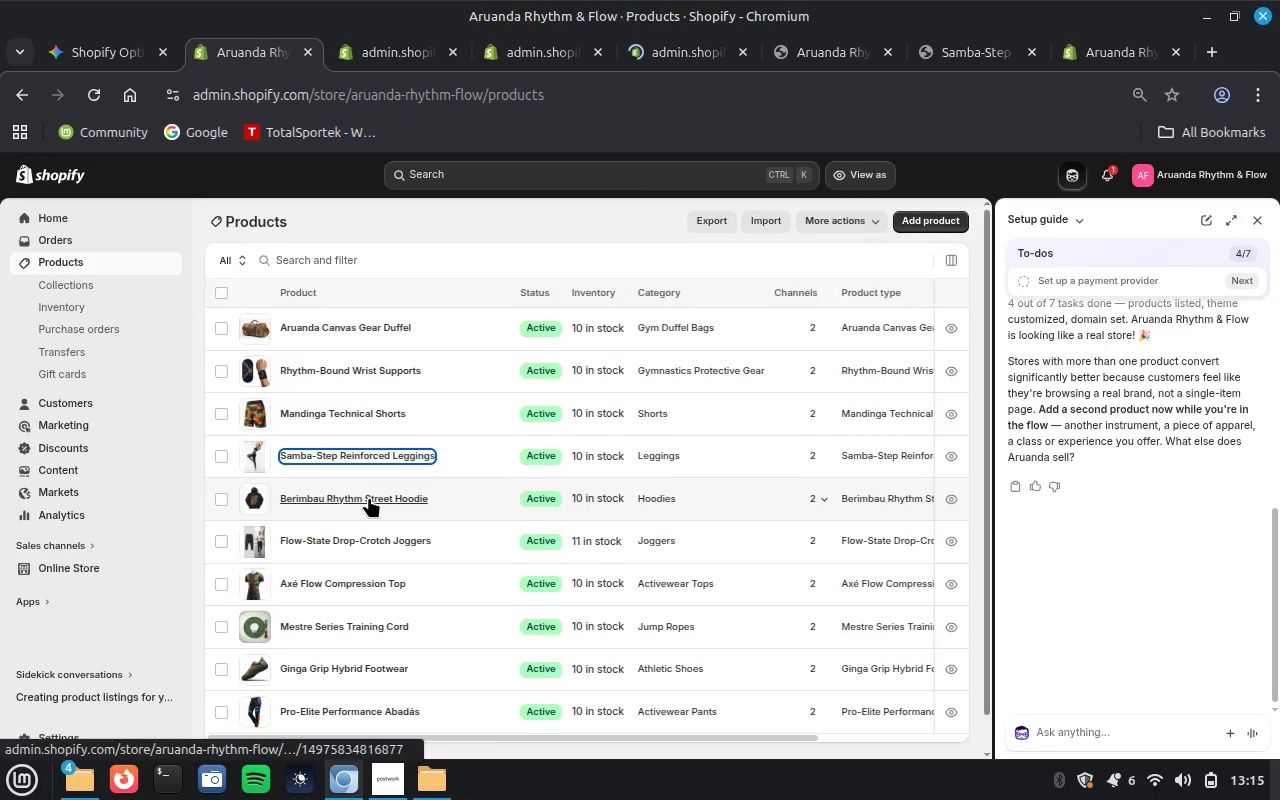 
wait(5.77)
 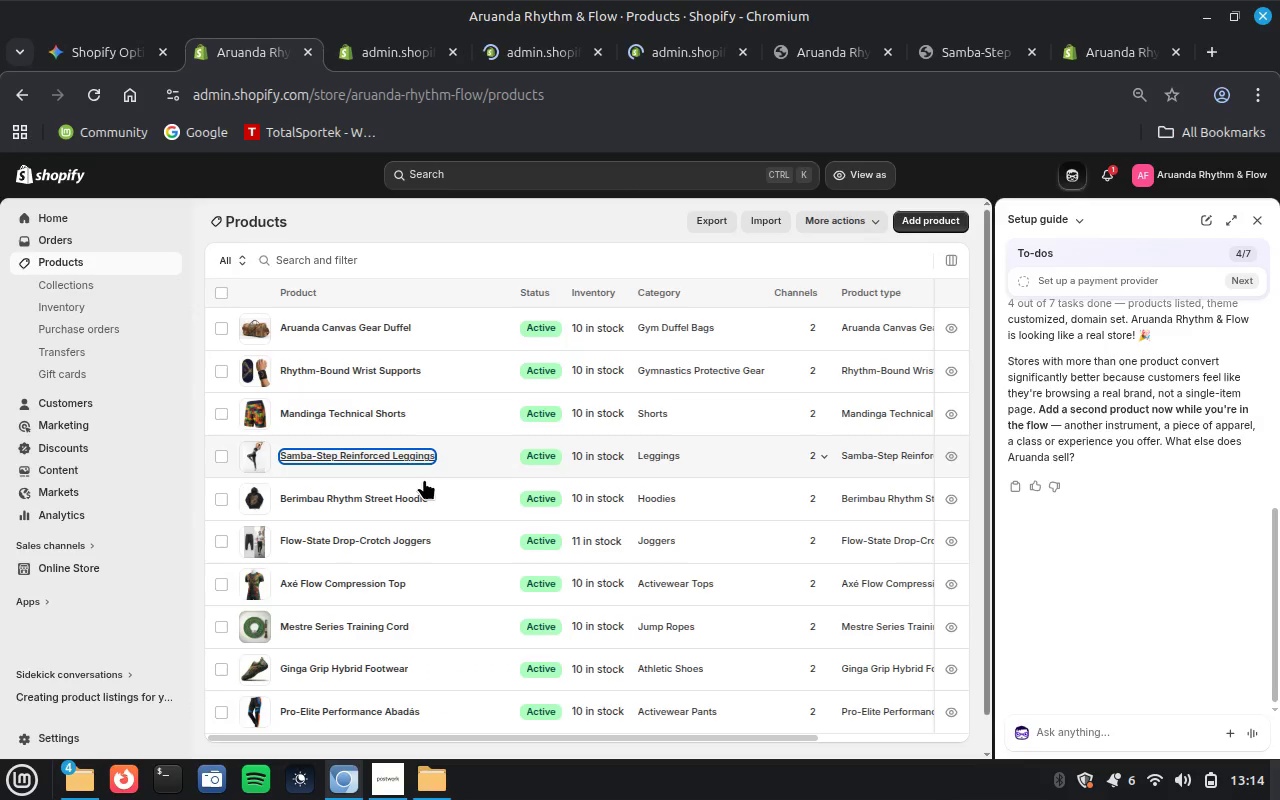 
left_click([88, 780])
 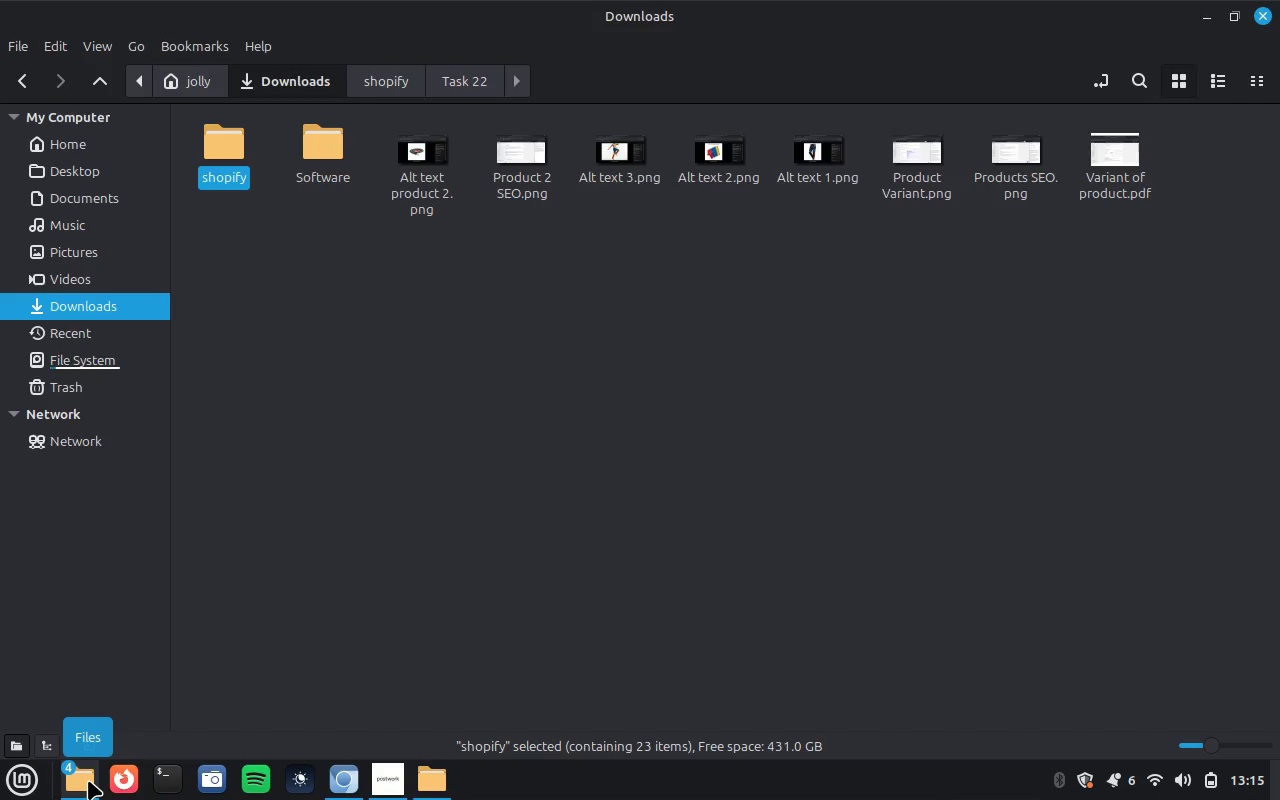 
wait(5.87)
 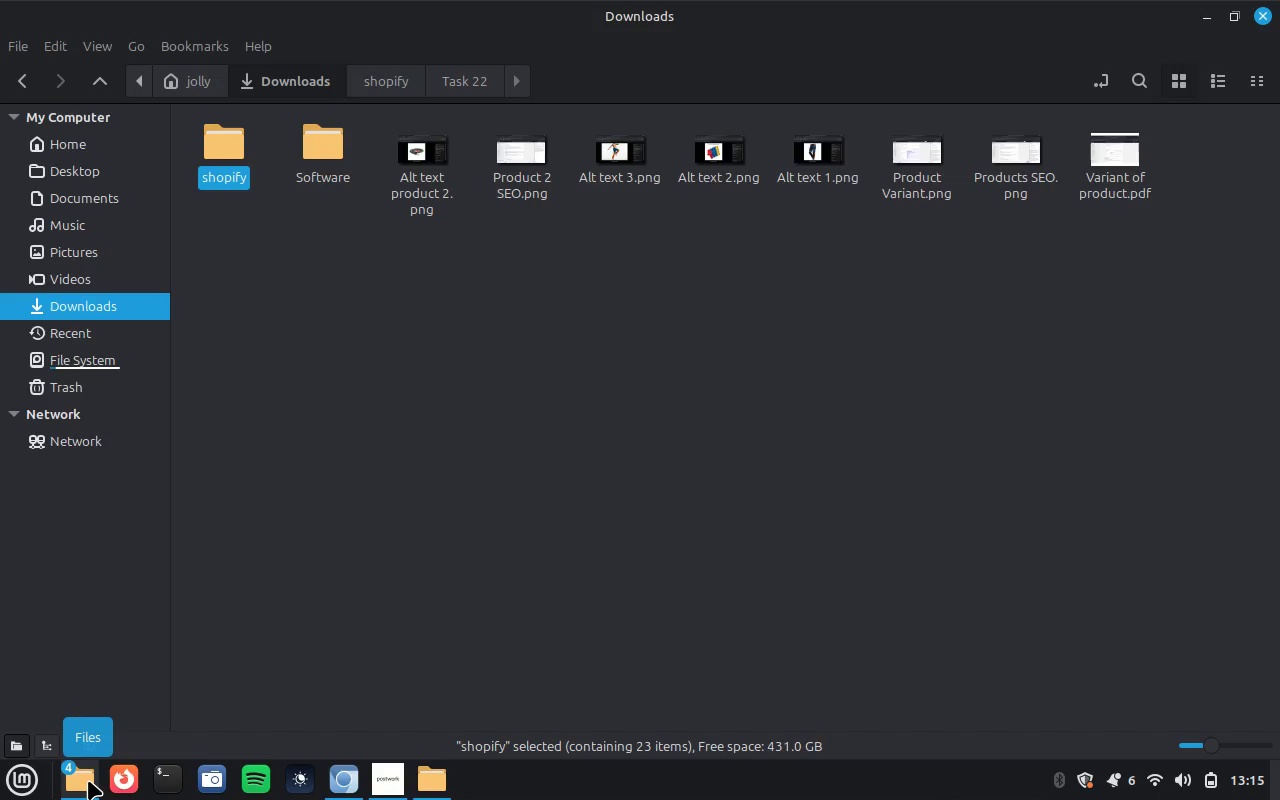 
left_click([88, 780])
 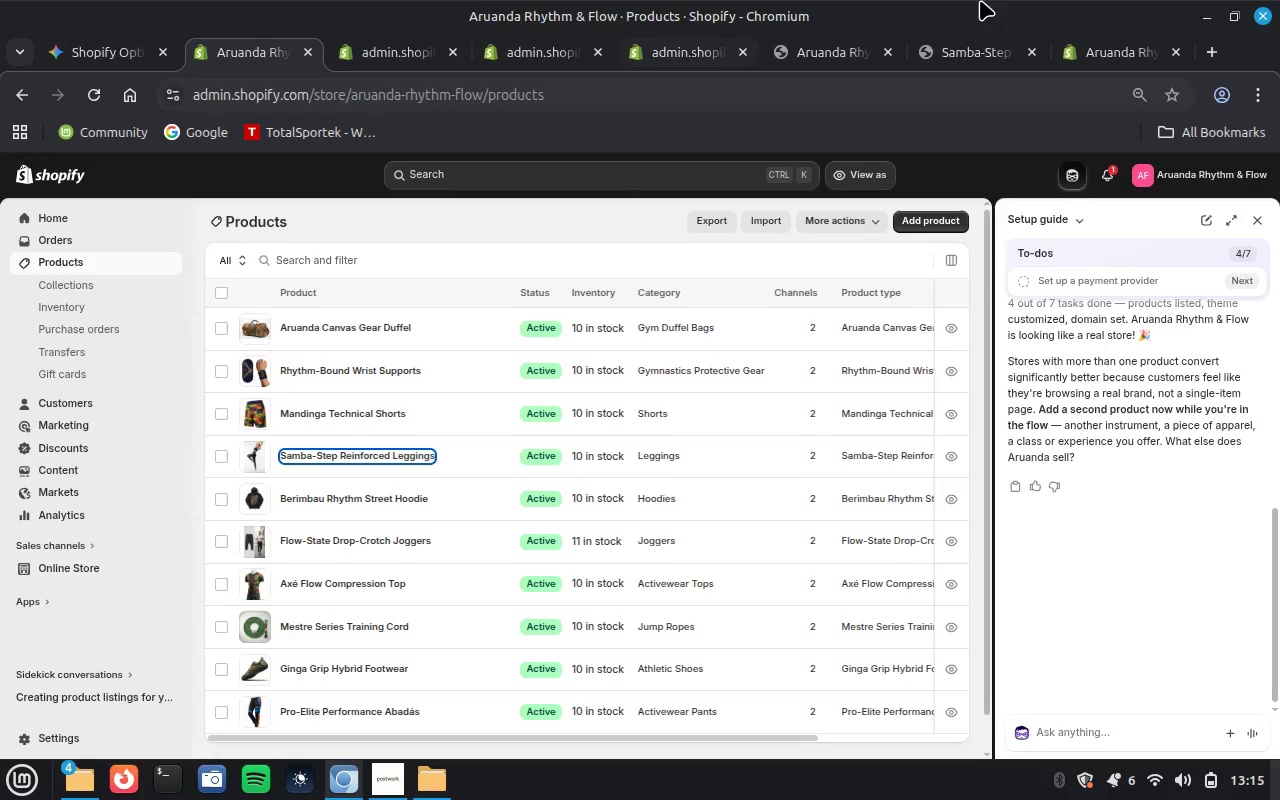 
wait(11.24)
 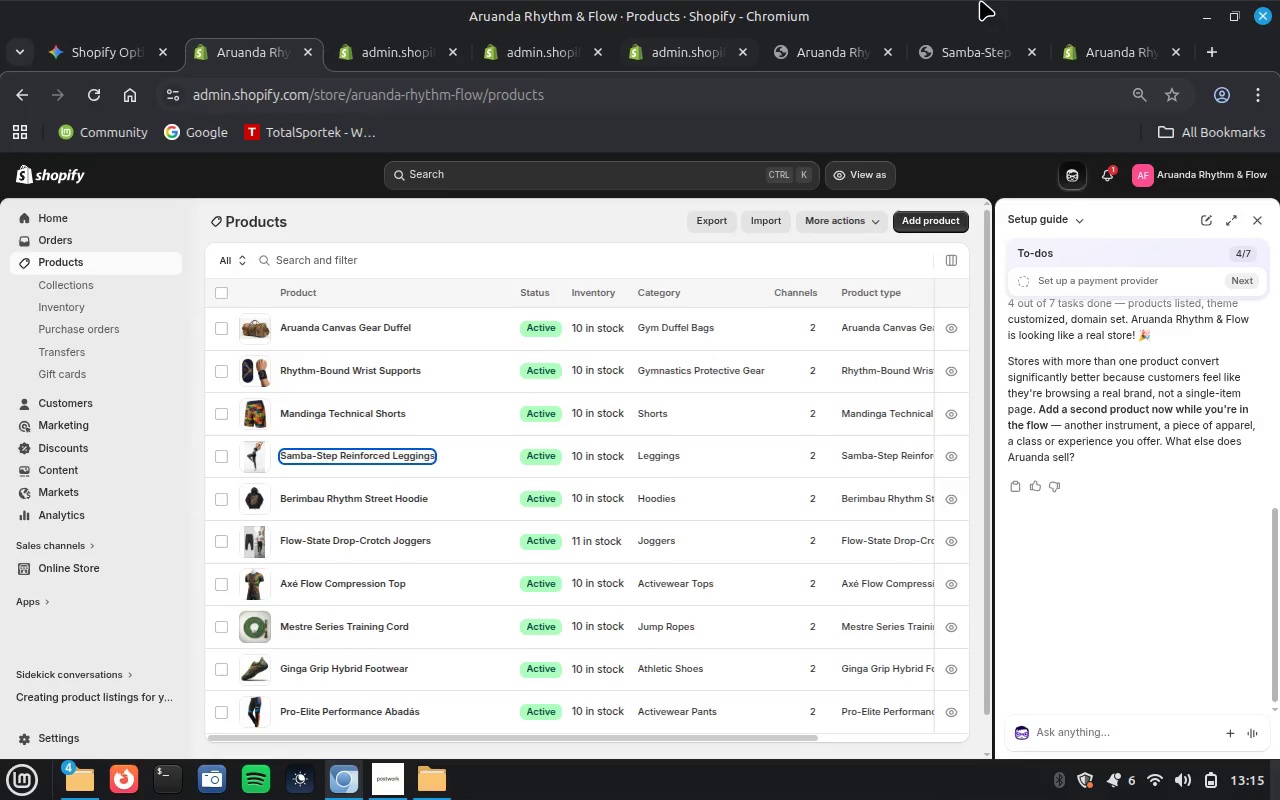 
mouse_move([1010, 43])
 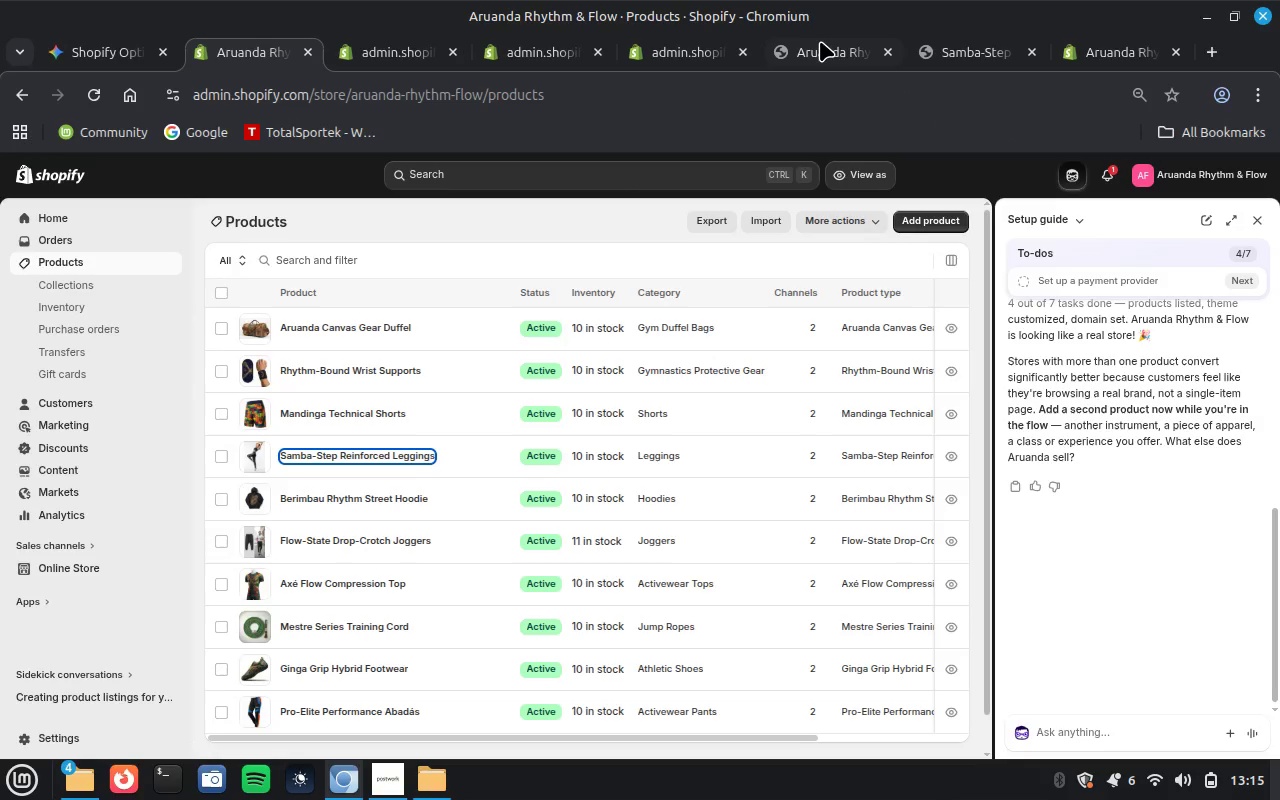 
left_click([832, 56])
 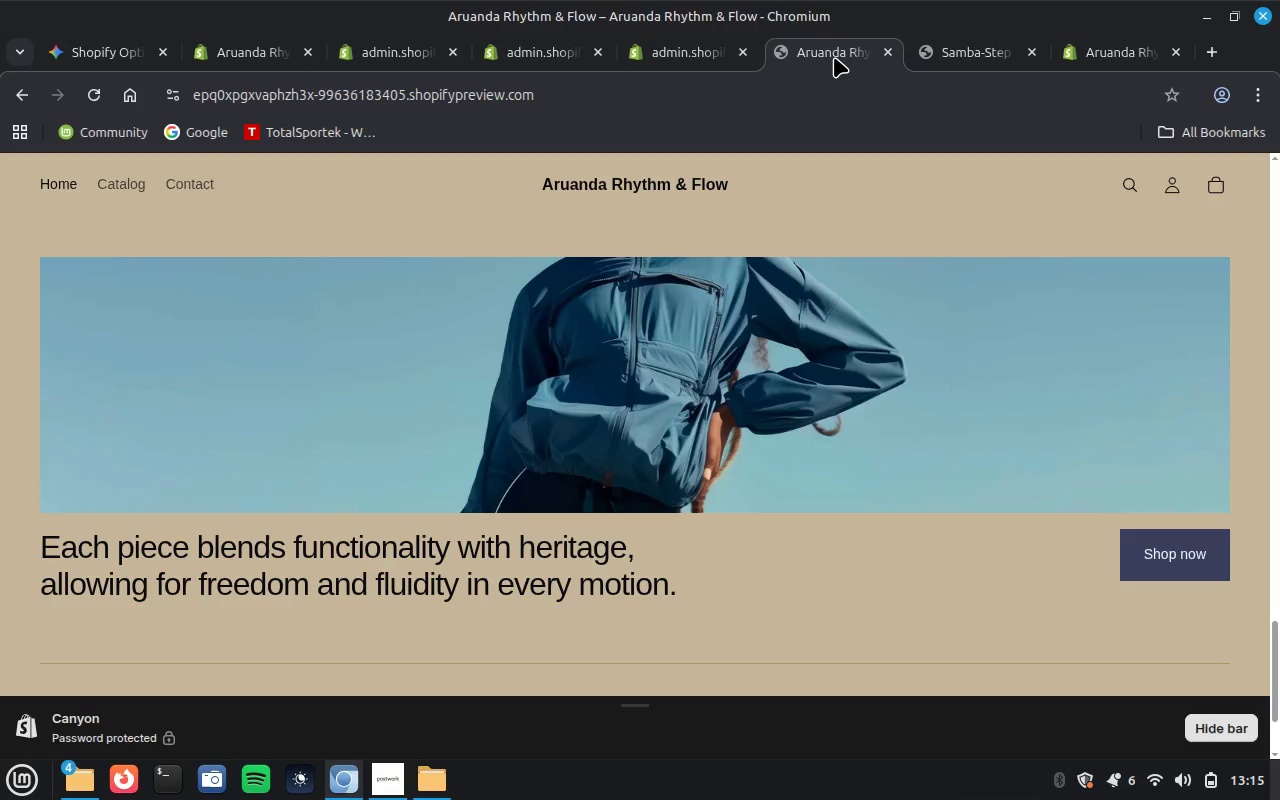 
left_click([672, 54])
 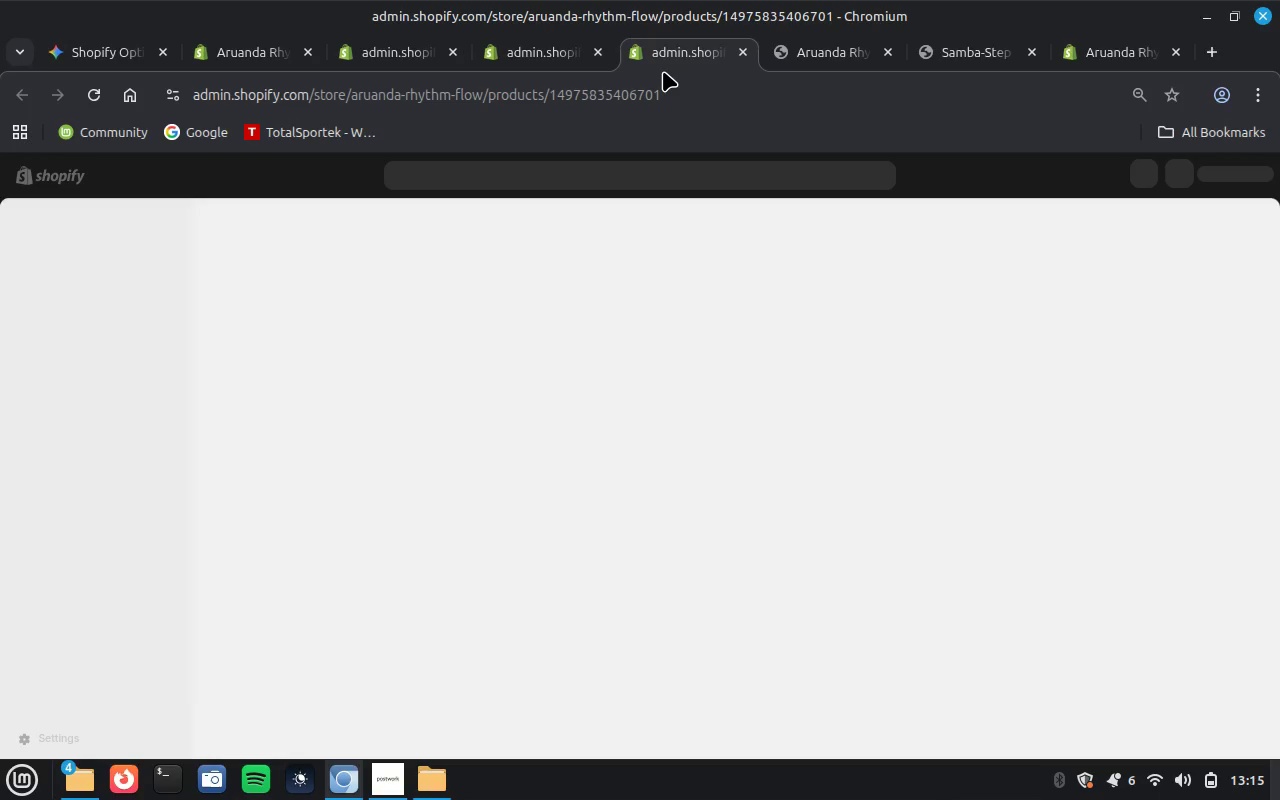 
wait(29.14)
 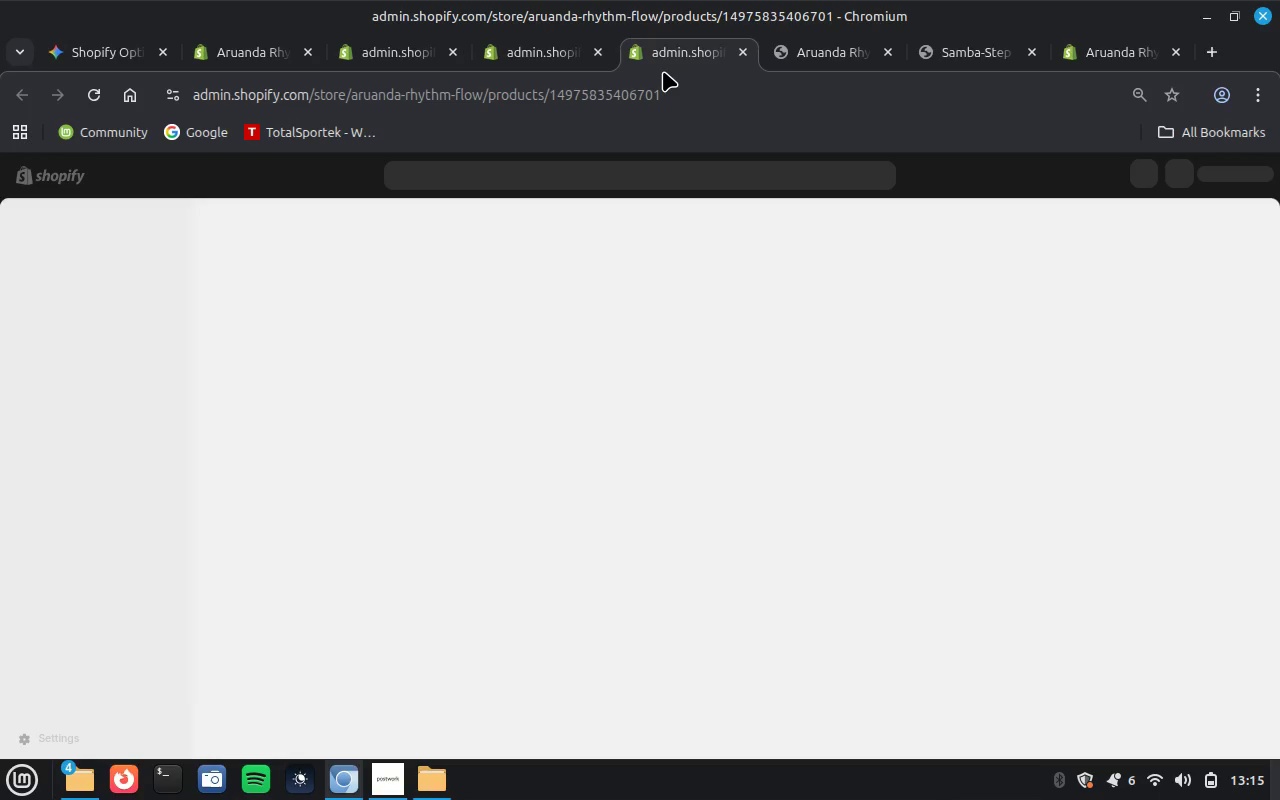 
left_click([382, 779])